 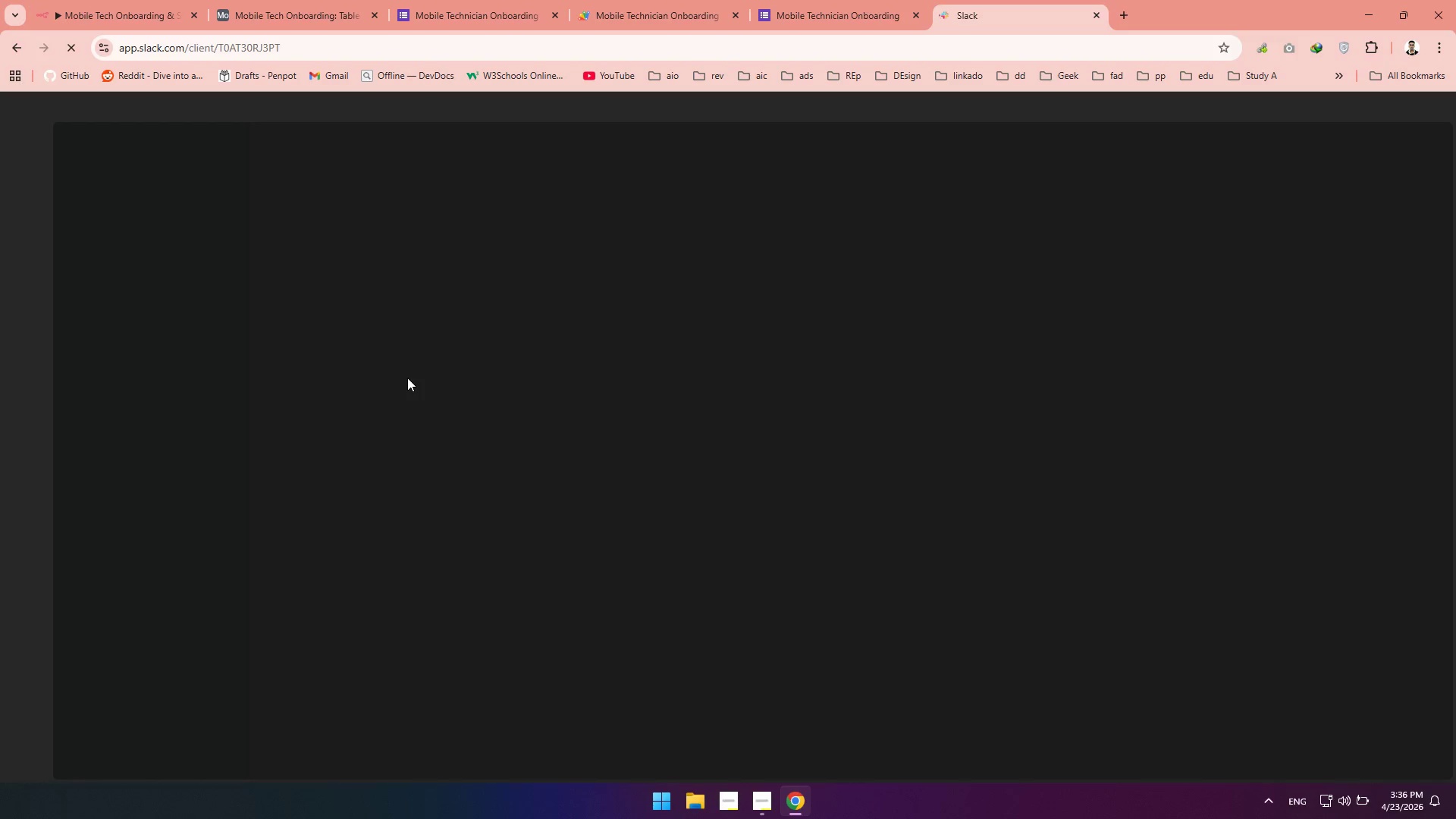 
left_click([61, 13])
 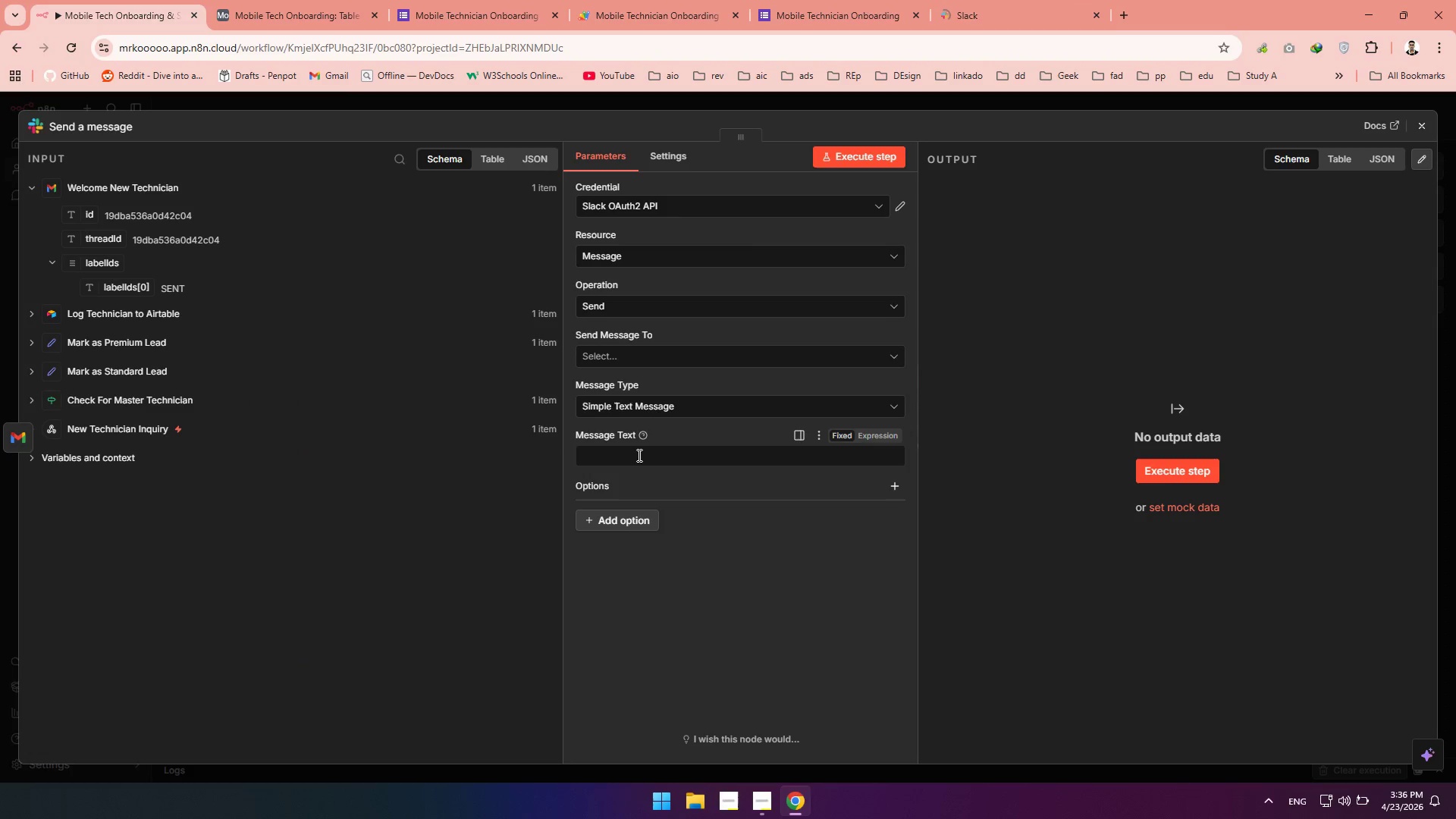 
left_click([622, 473])
 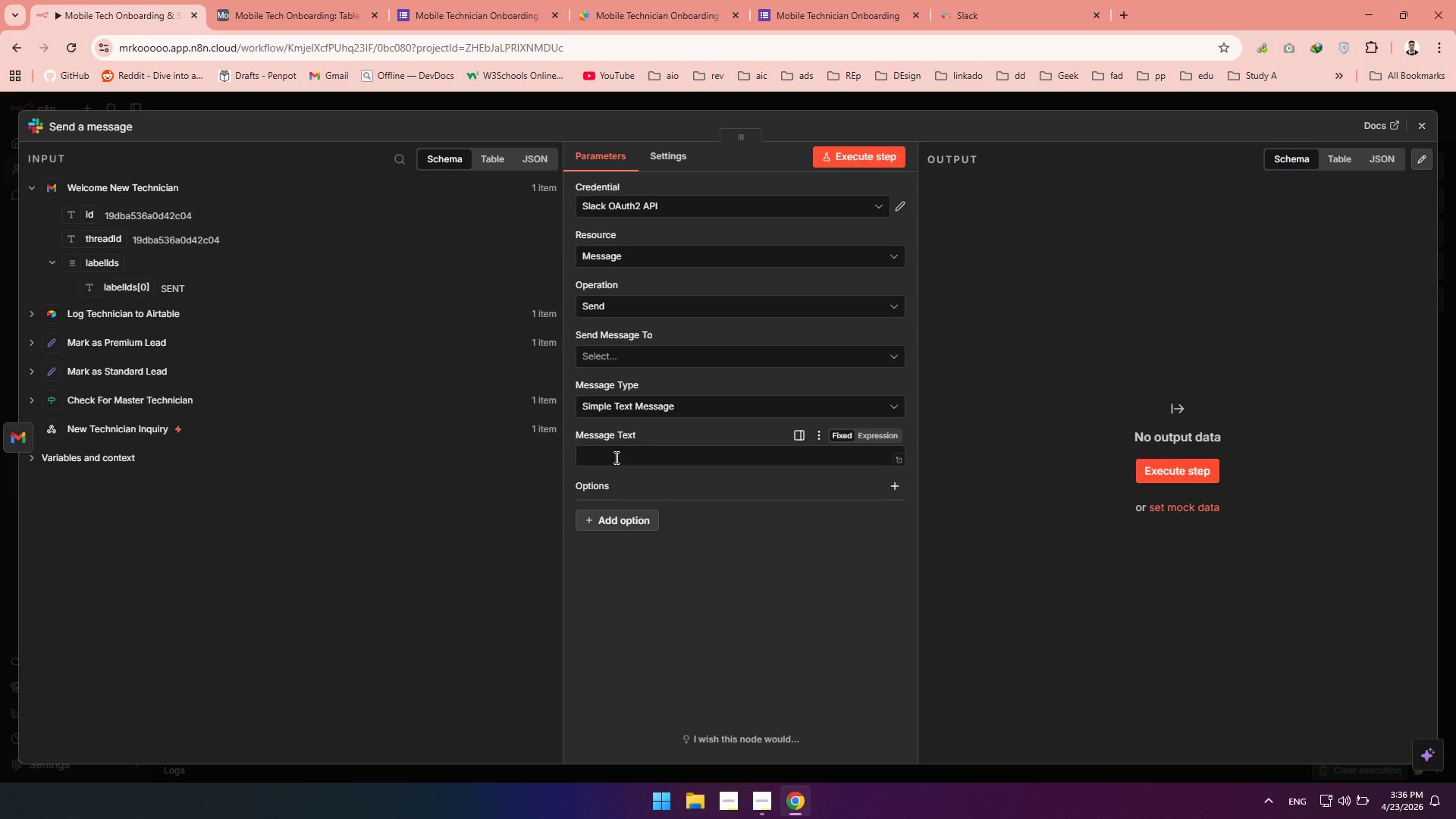 
left_click([615, 457])
 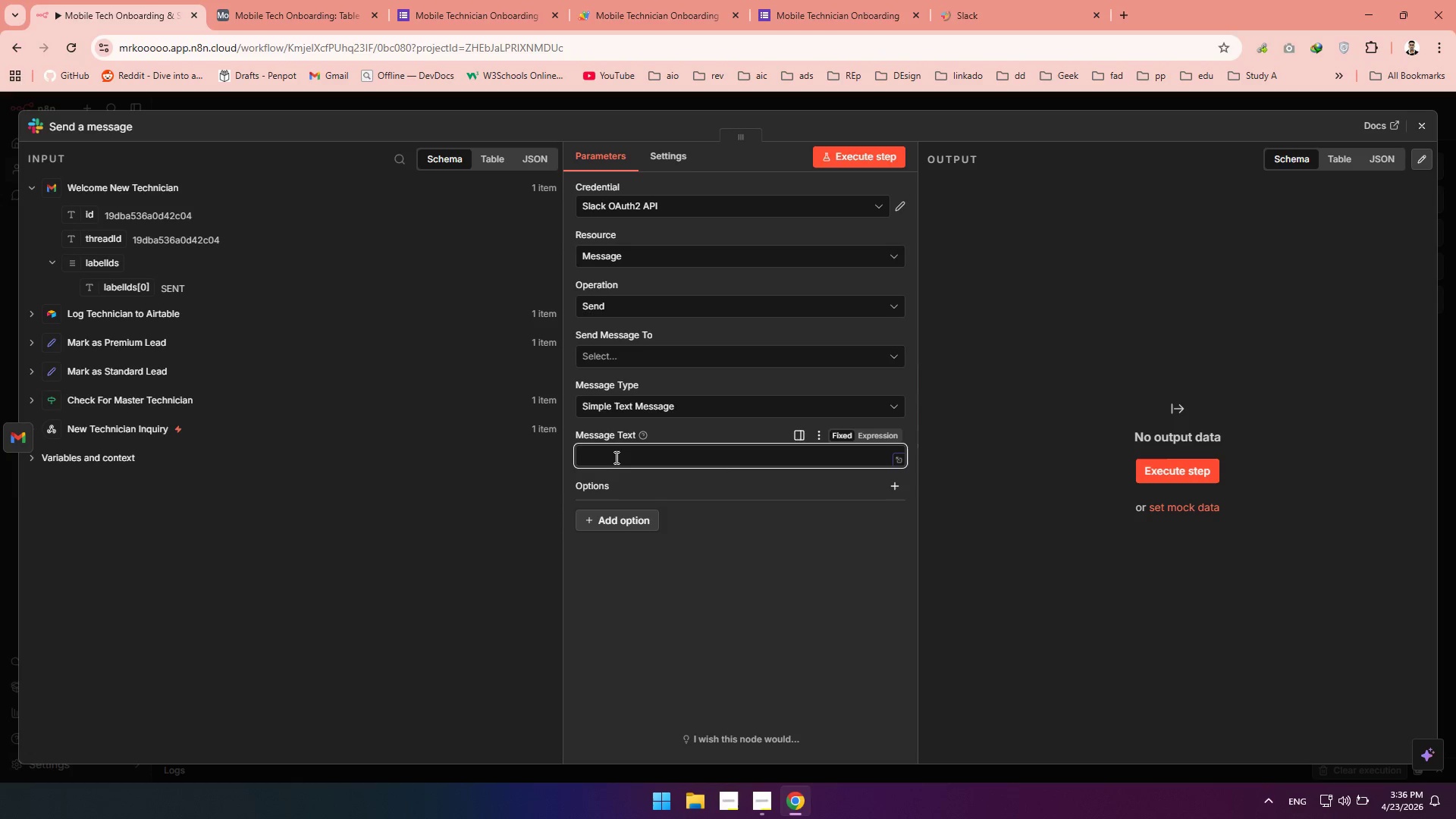 
left_click([615, 457])
 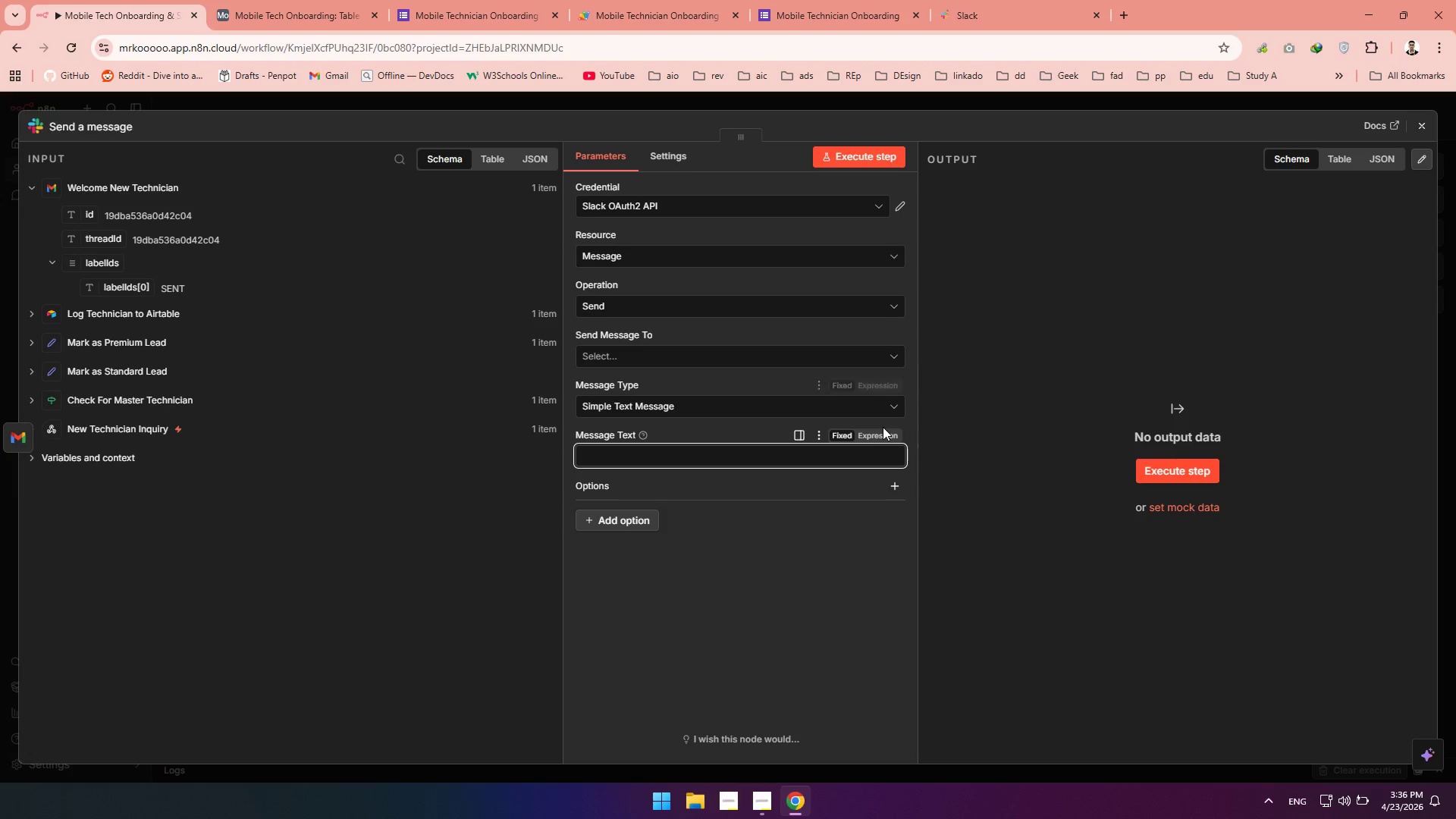 
double_click([881, 435])
 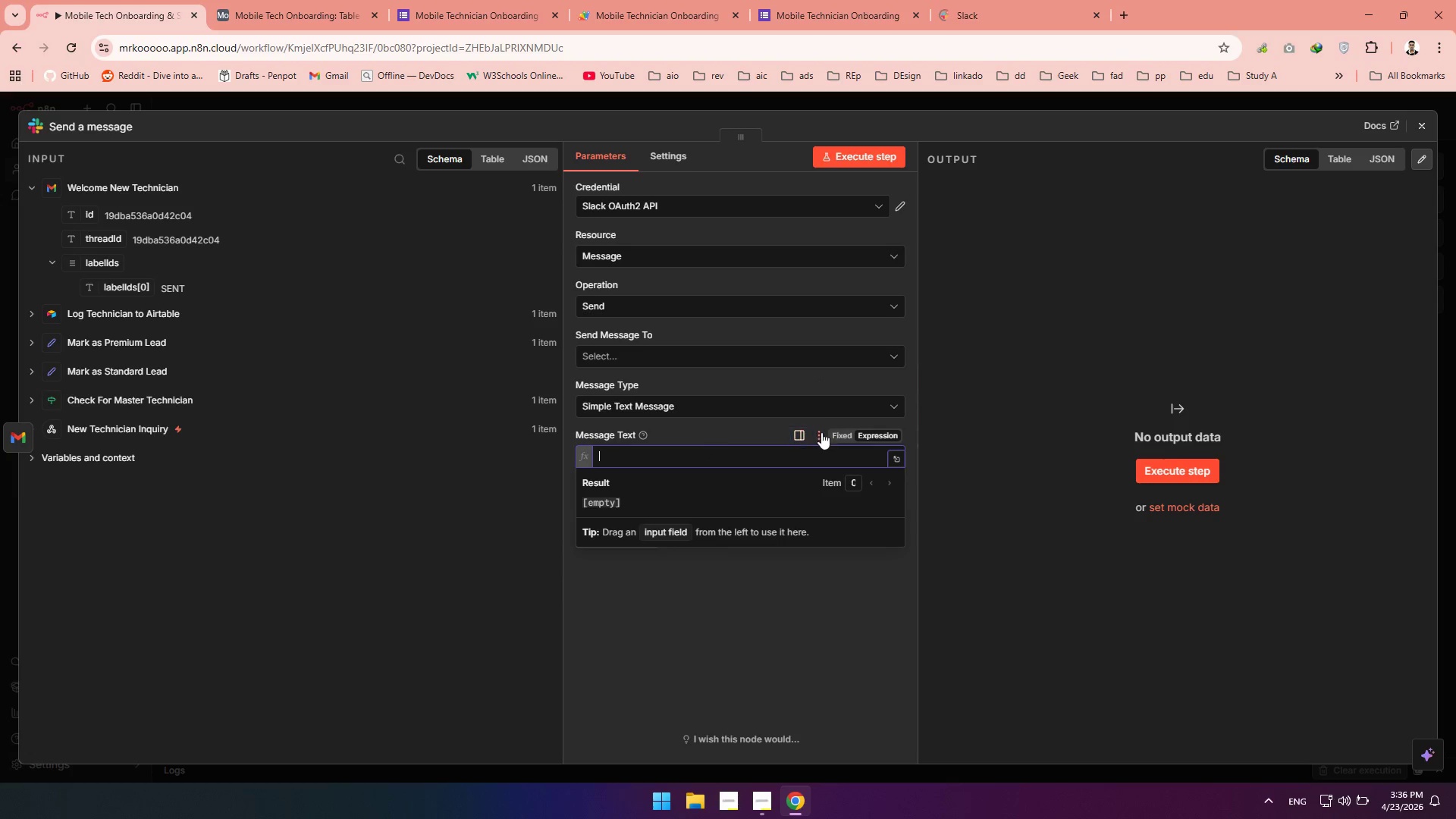 
left_click([844, 429])
 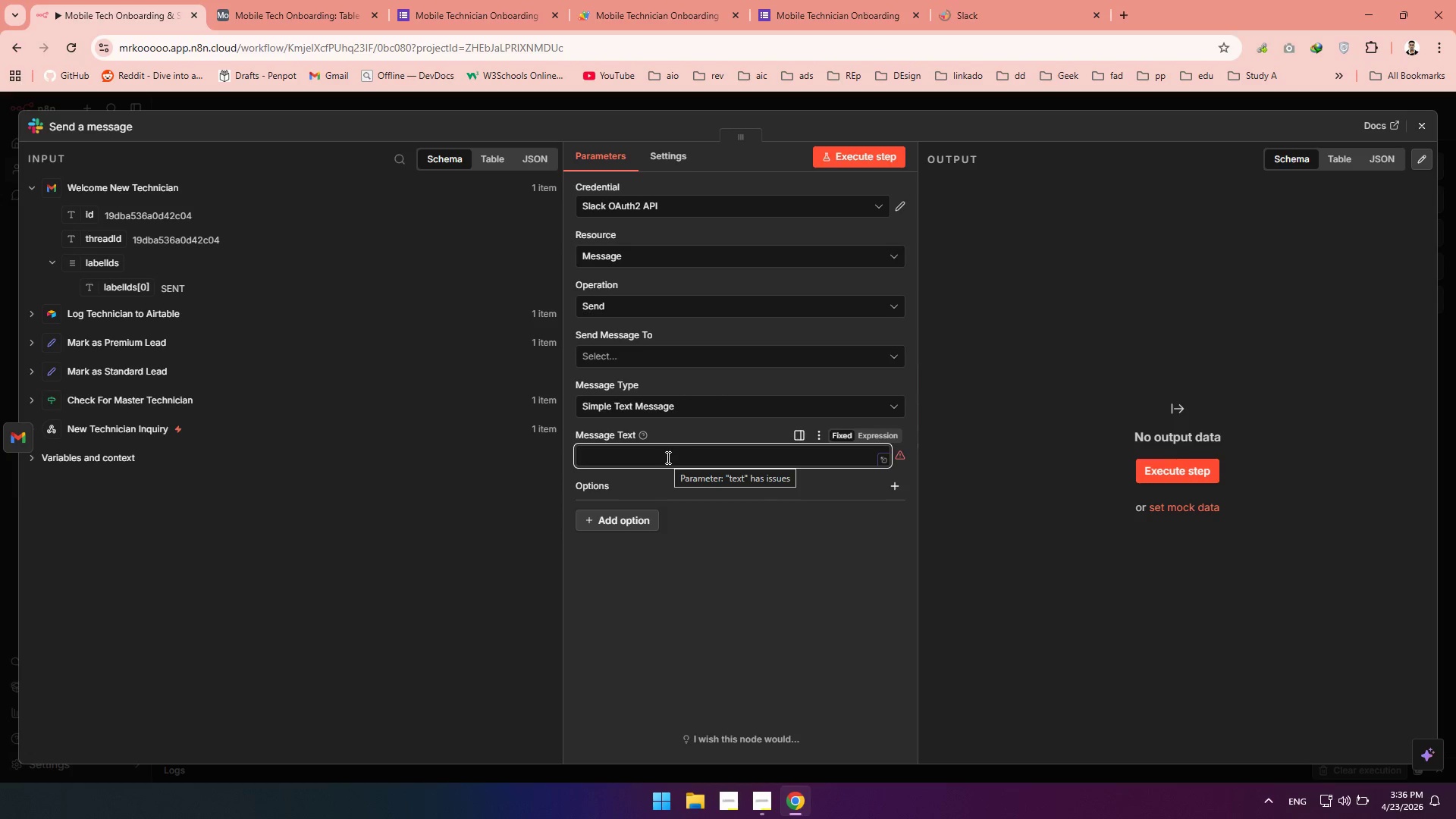 
wait(11.08)
 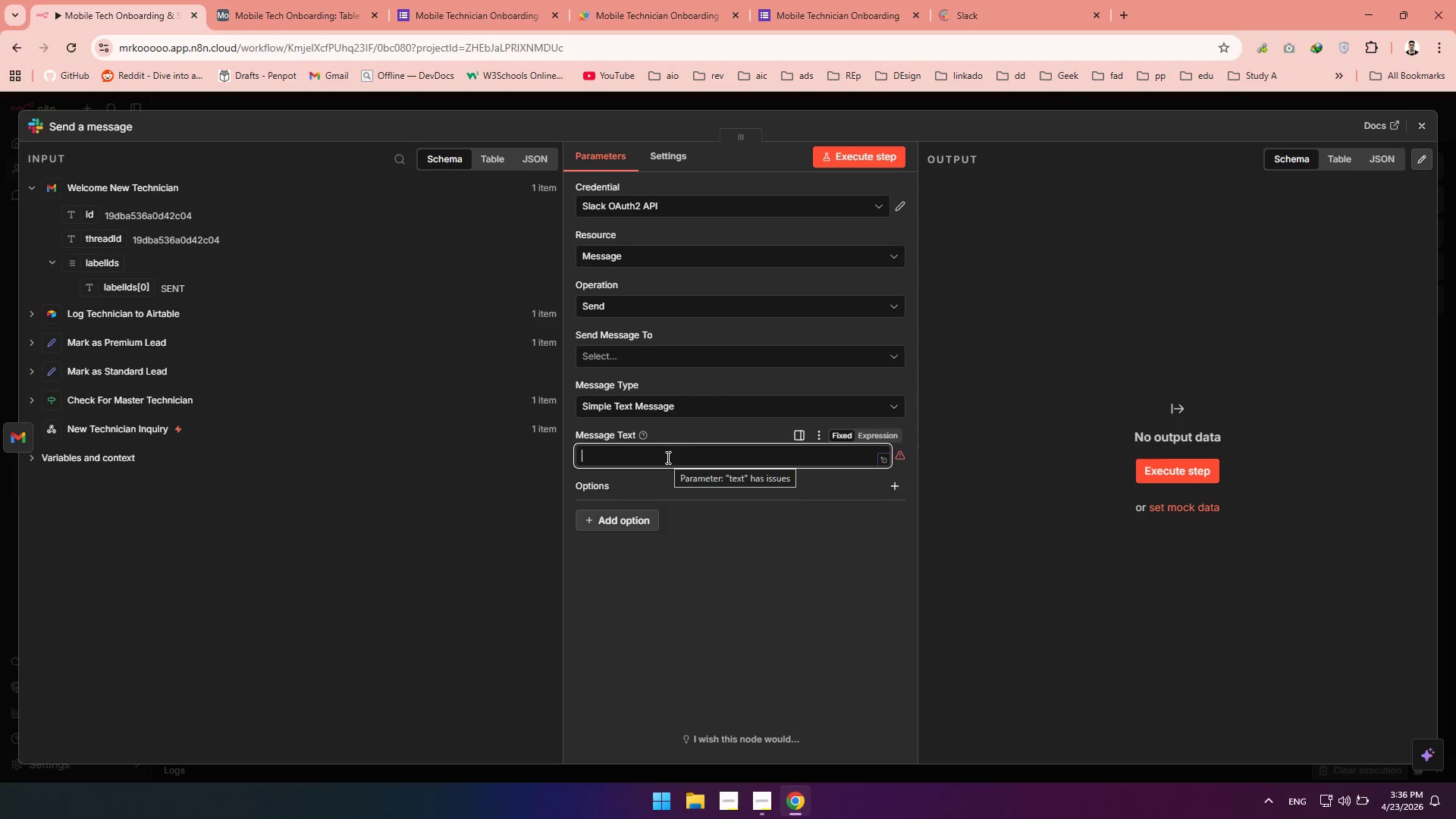 
key(Meta+Period)
 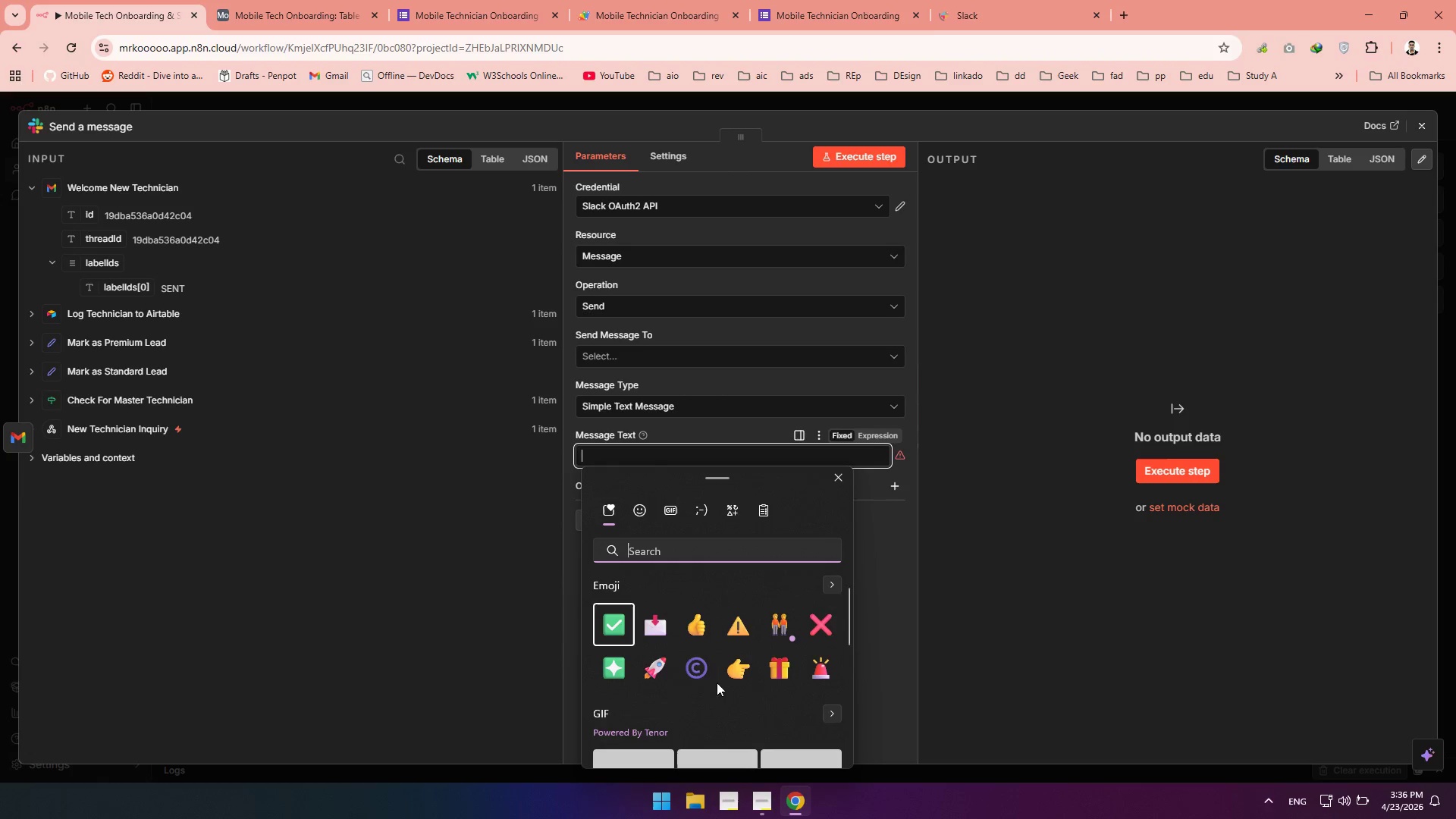 
left_click([643, 674])
 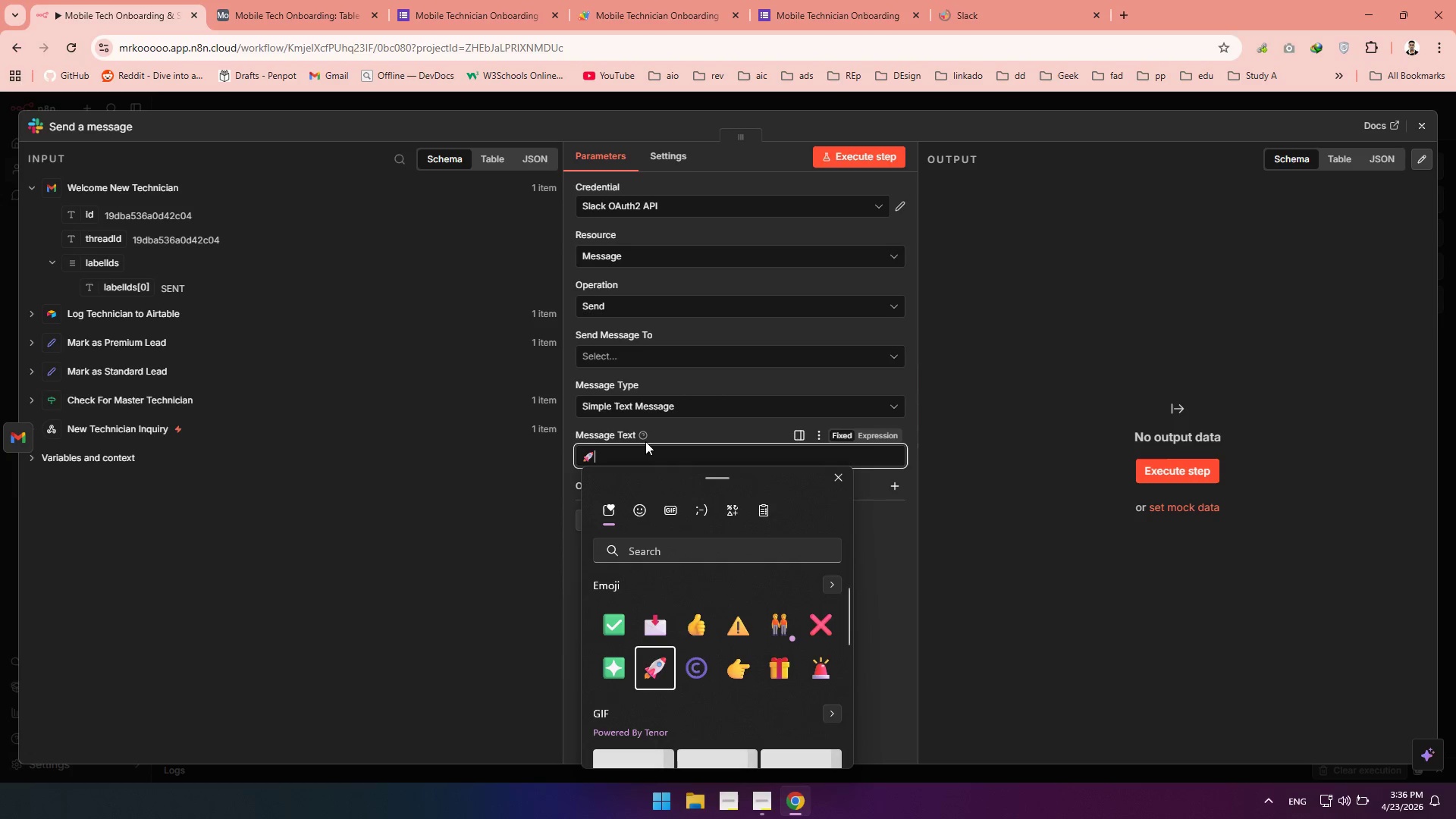 
type( New Tech )
 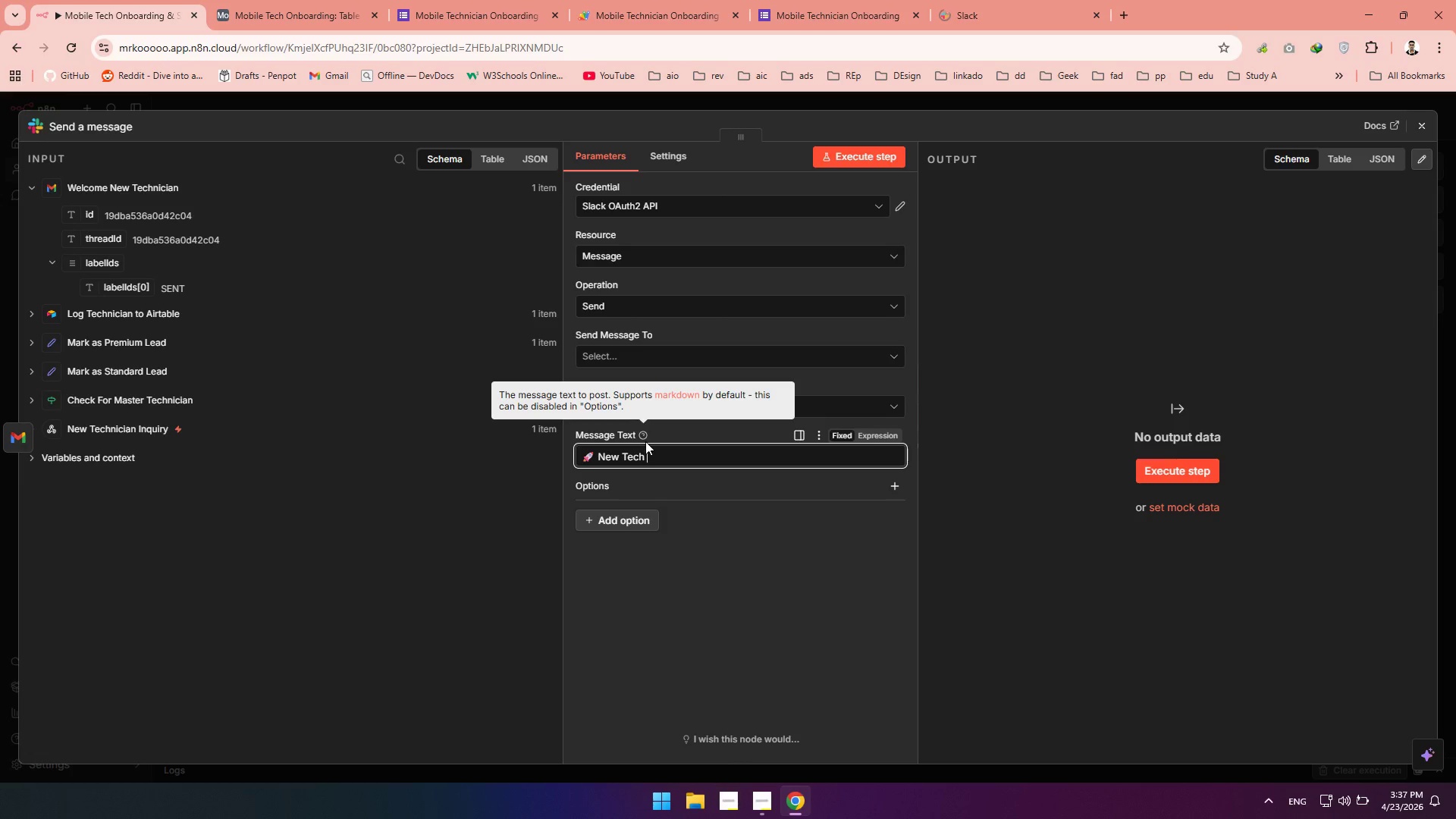 
type(Onoarded)
 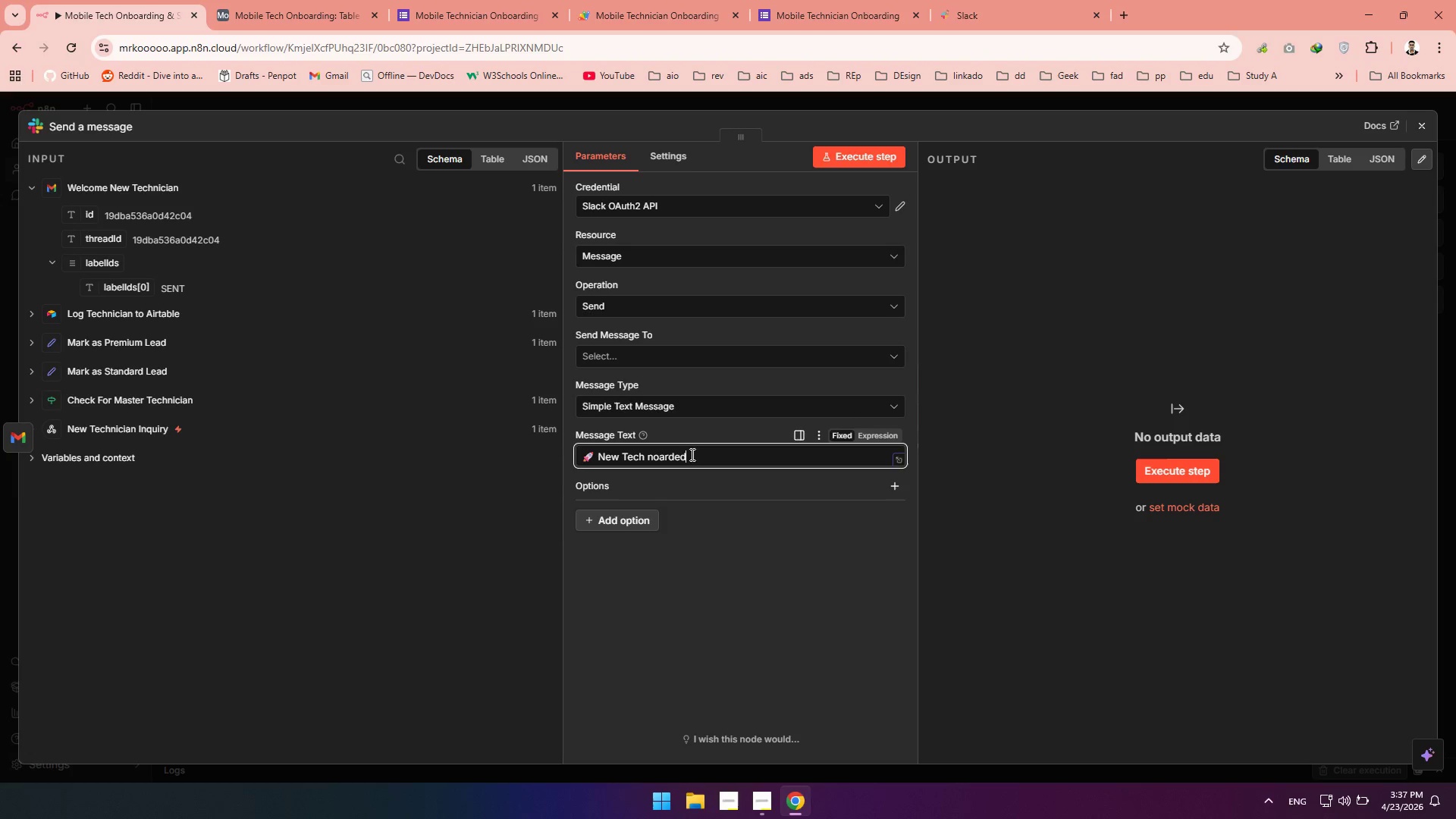 
left_click_drag(start_coordinate=[691, 454], to_coordinate=[649, 457])
 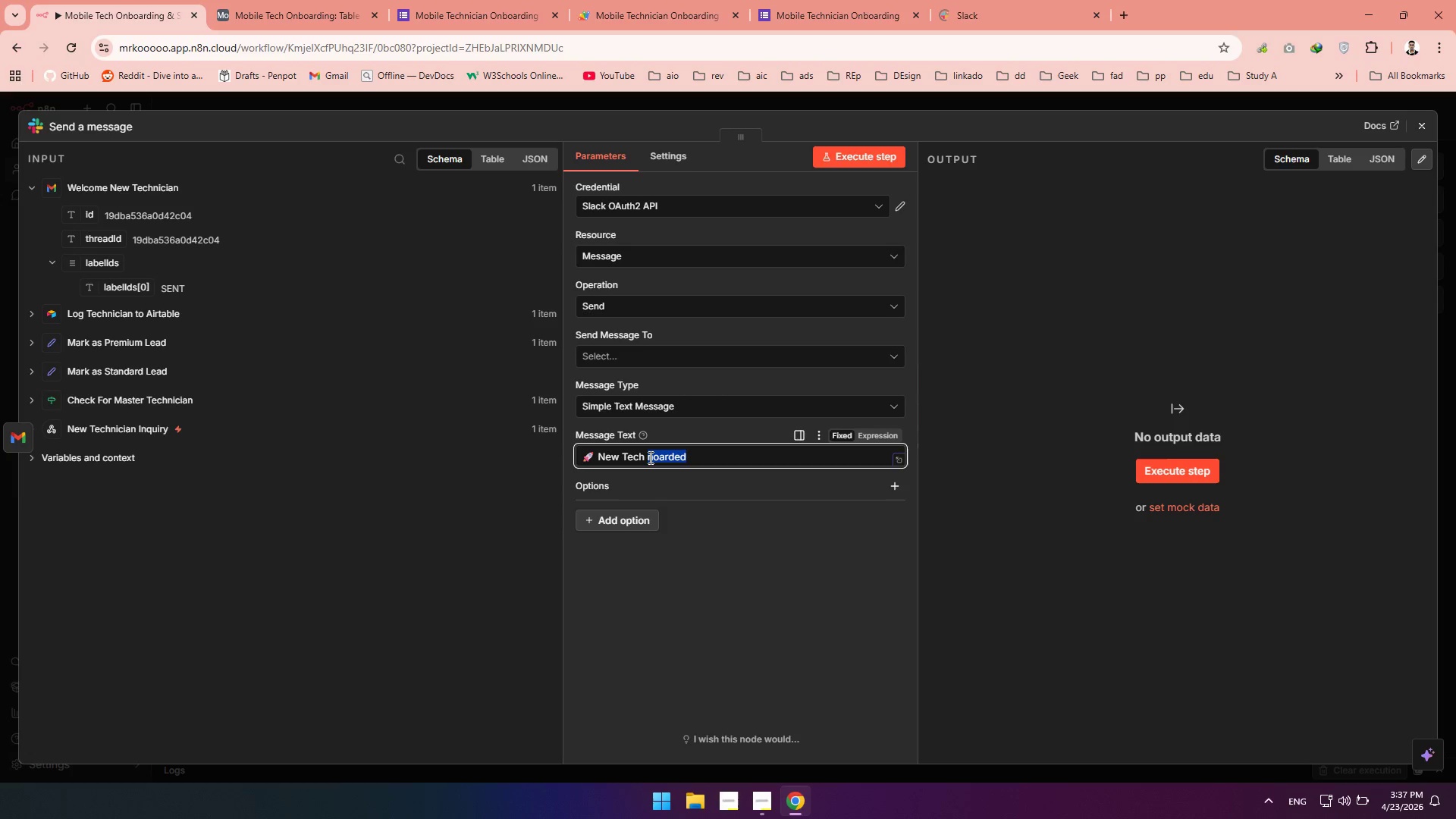 
type(Onboareded)
 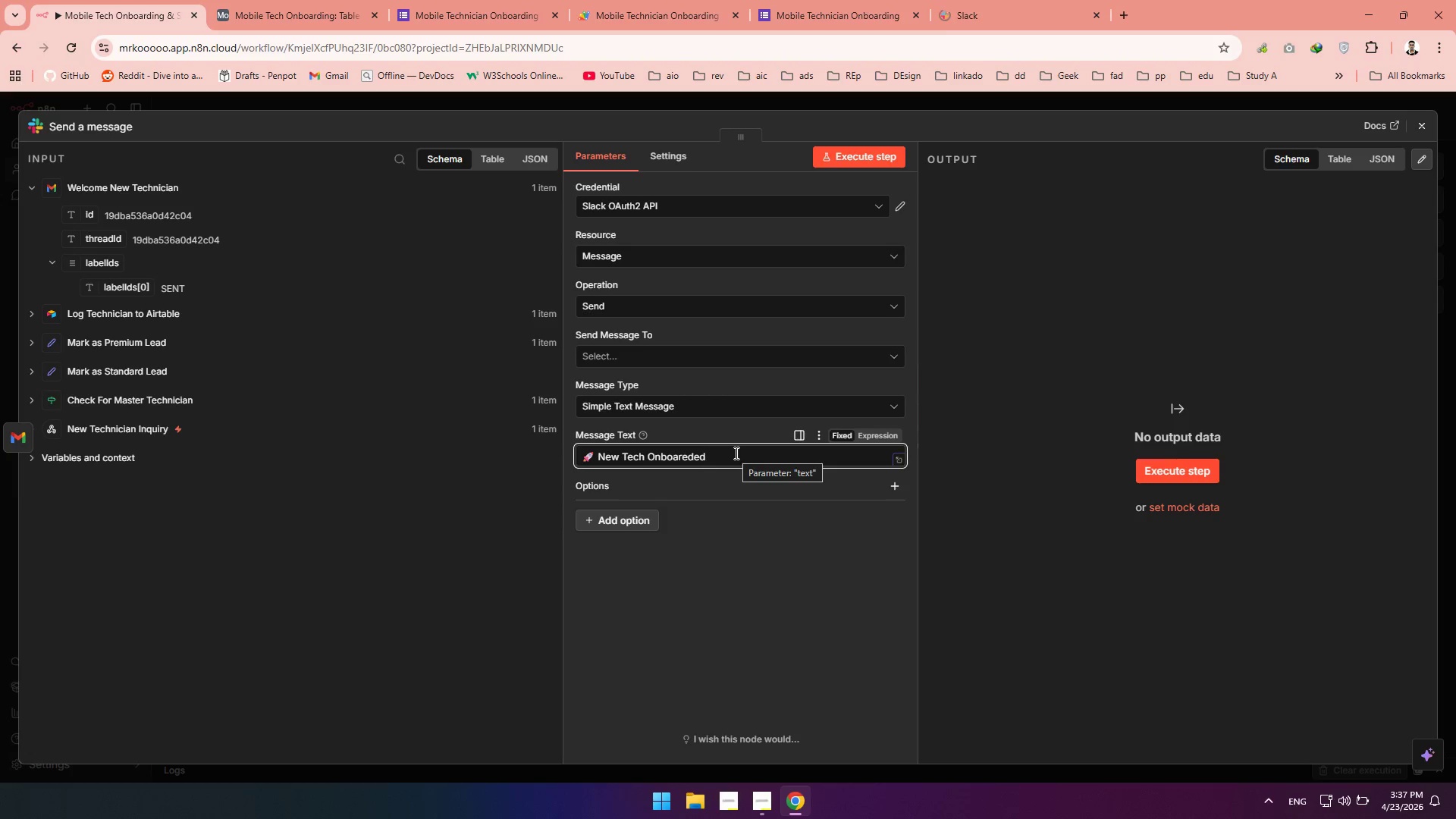 
key(Enter)
 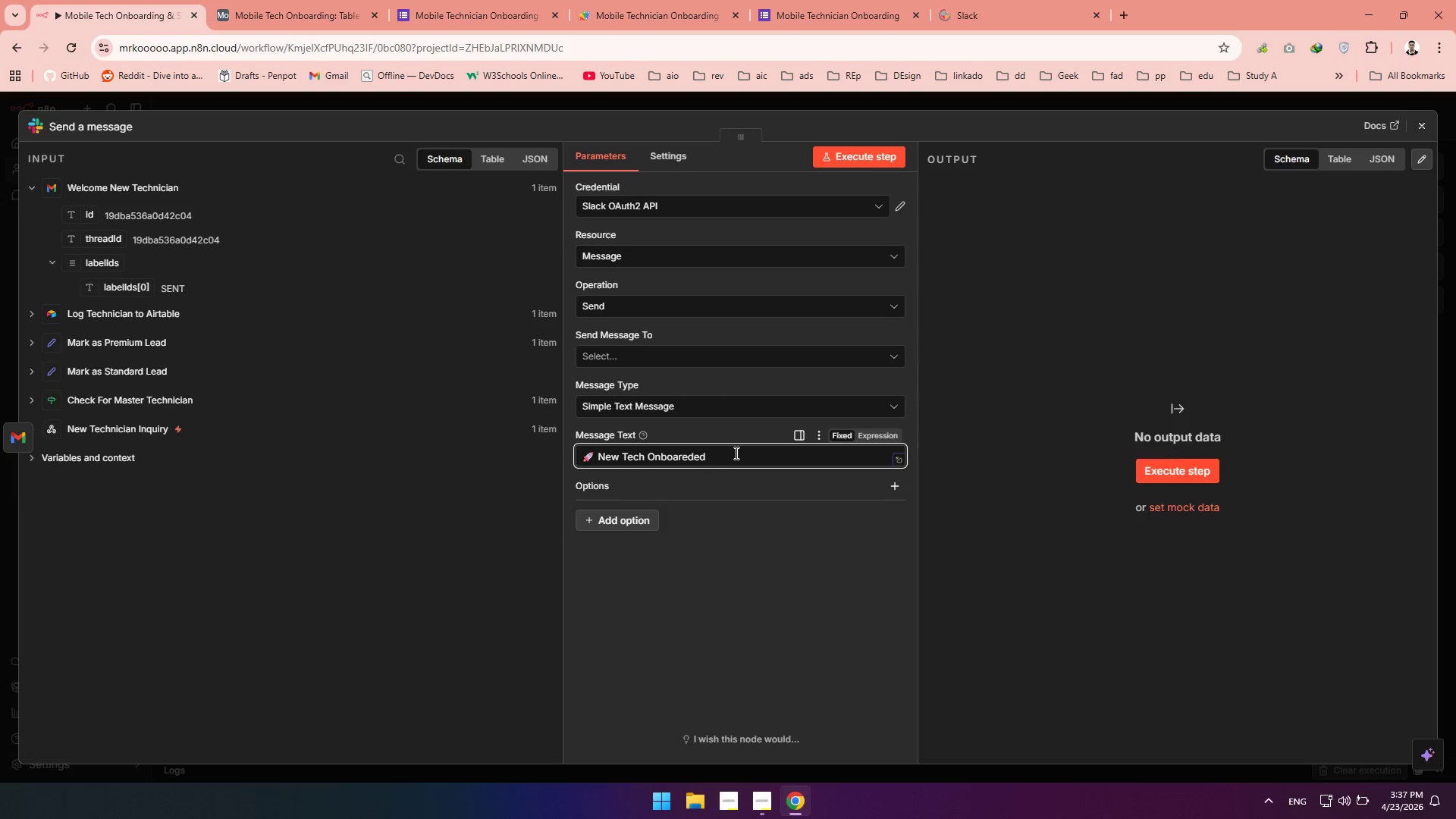 
key(Shift+1)
 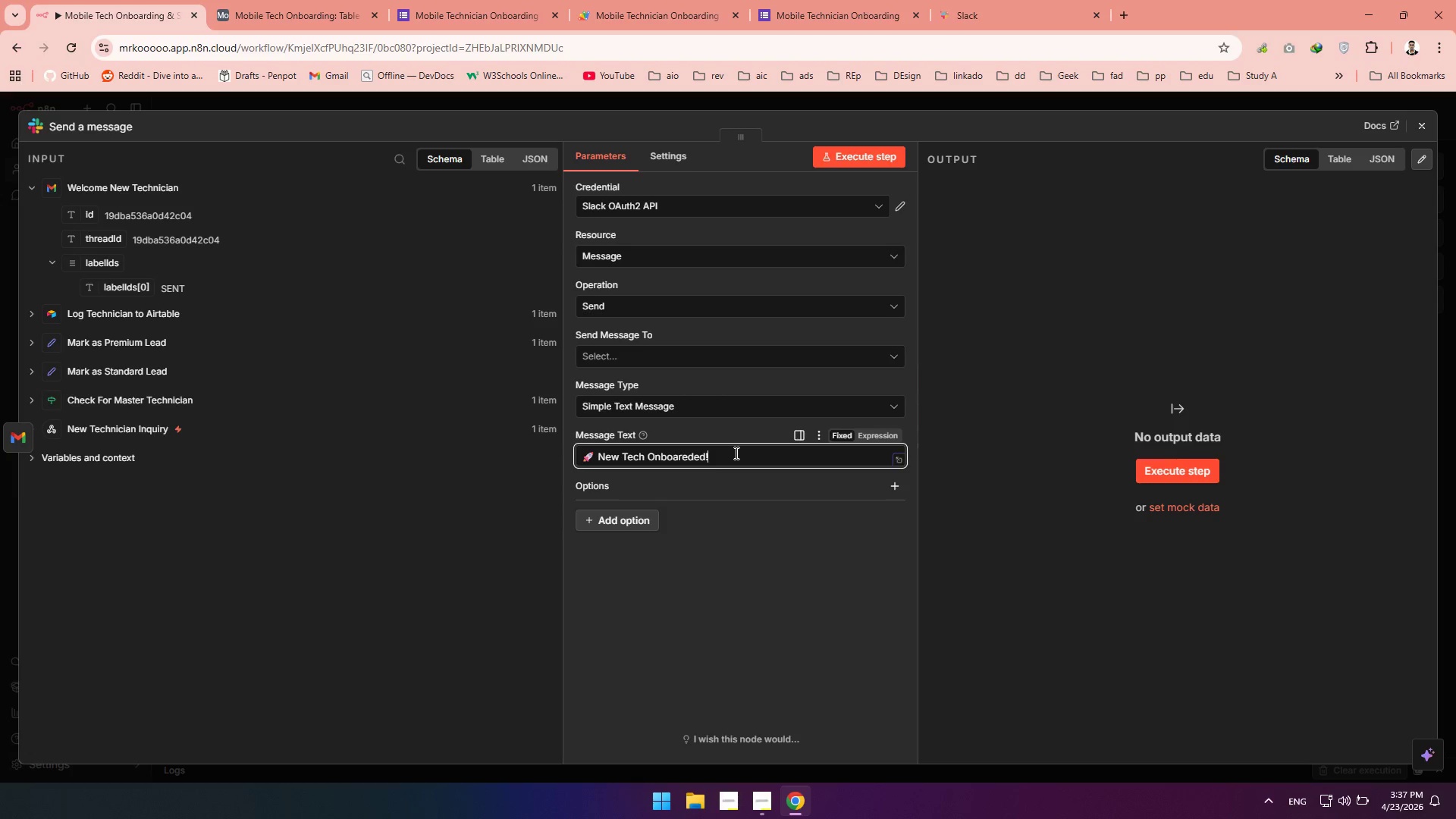 
key(Enter)
 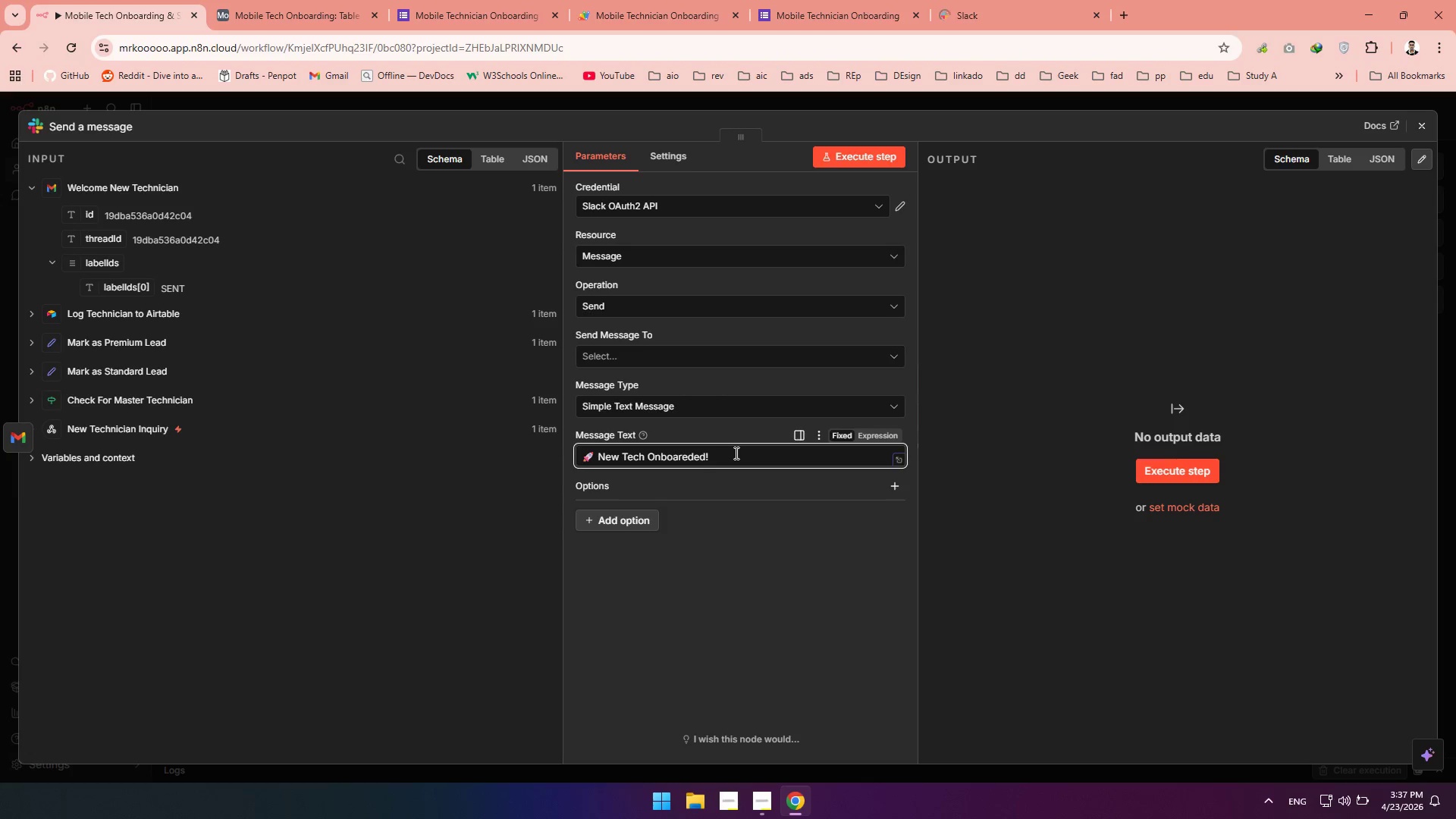 
key(Enter)
 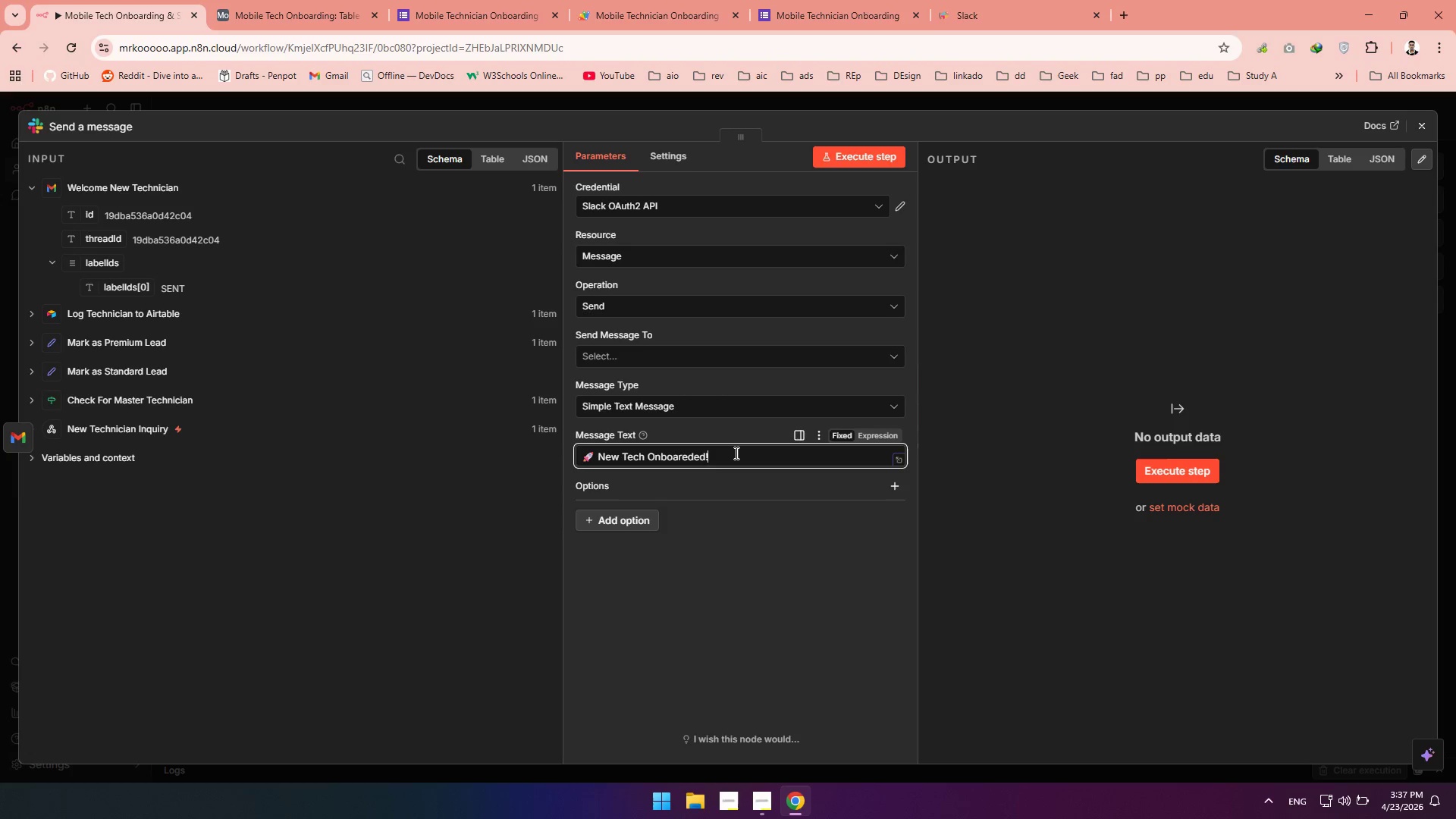 
key(Enter)
 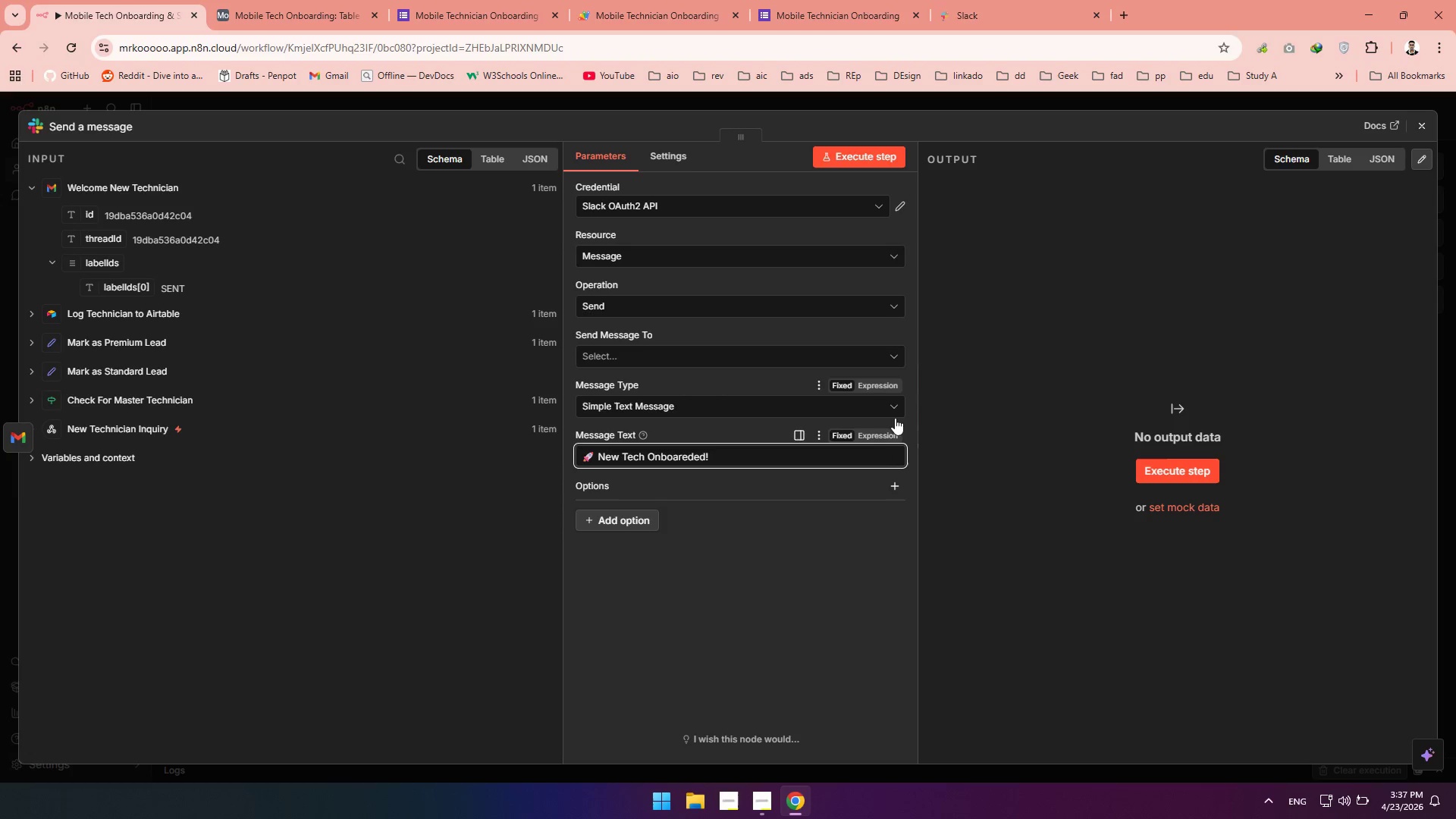 
left_click([883, 437])
 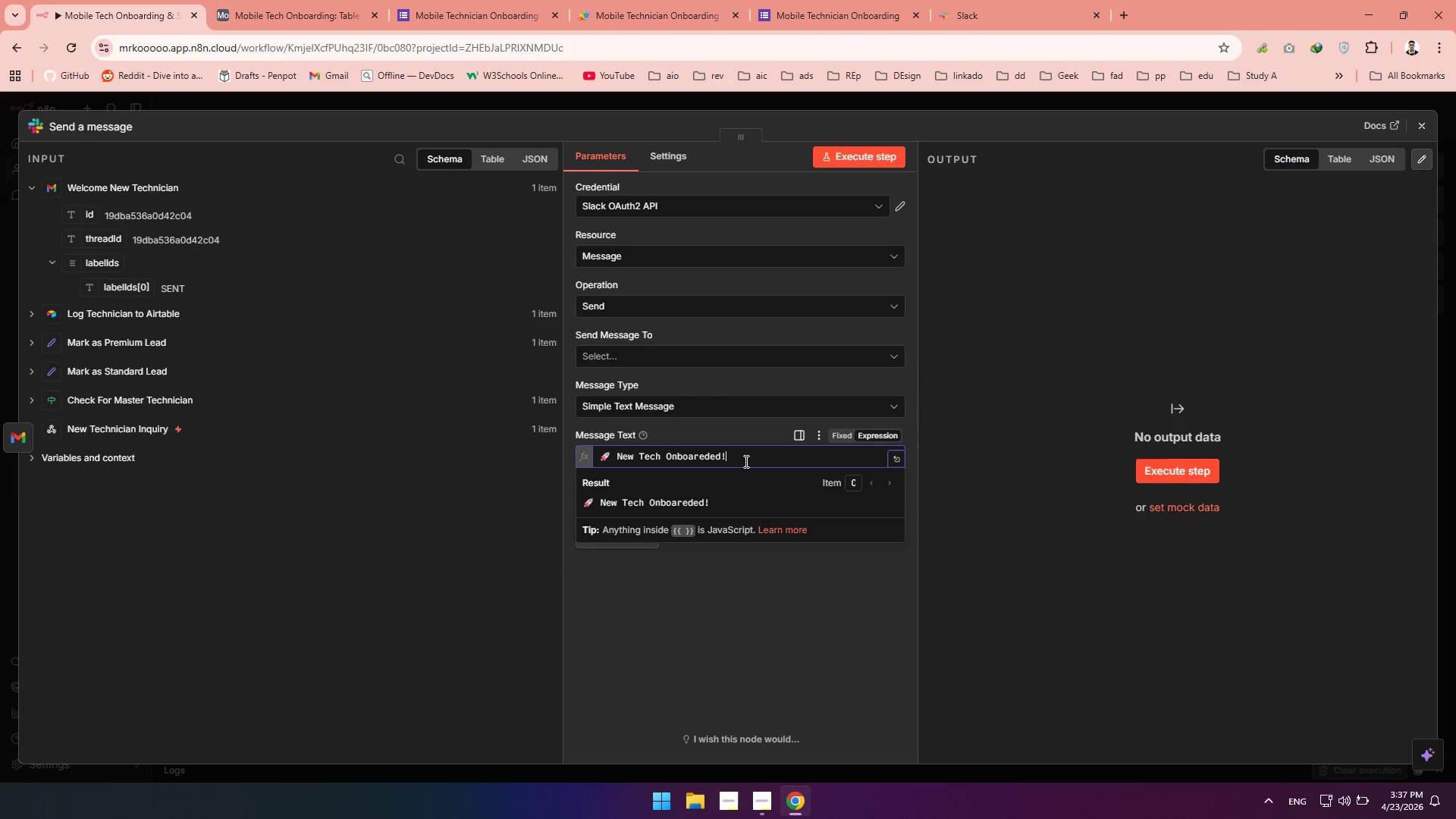 
key(Enter)
 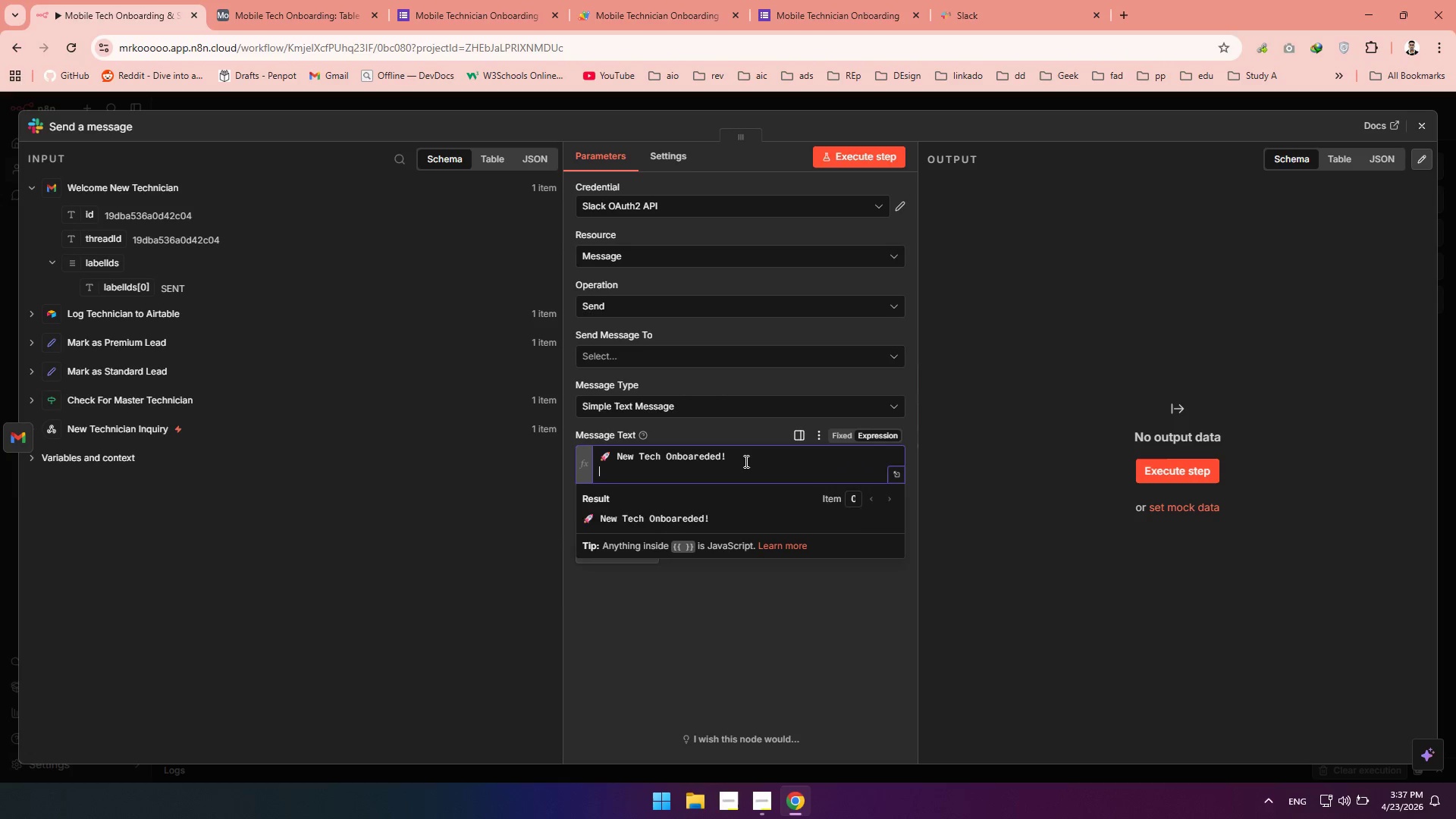 
key(Enter)
 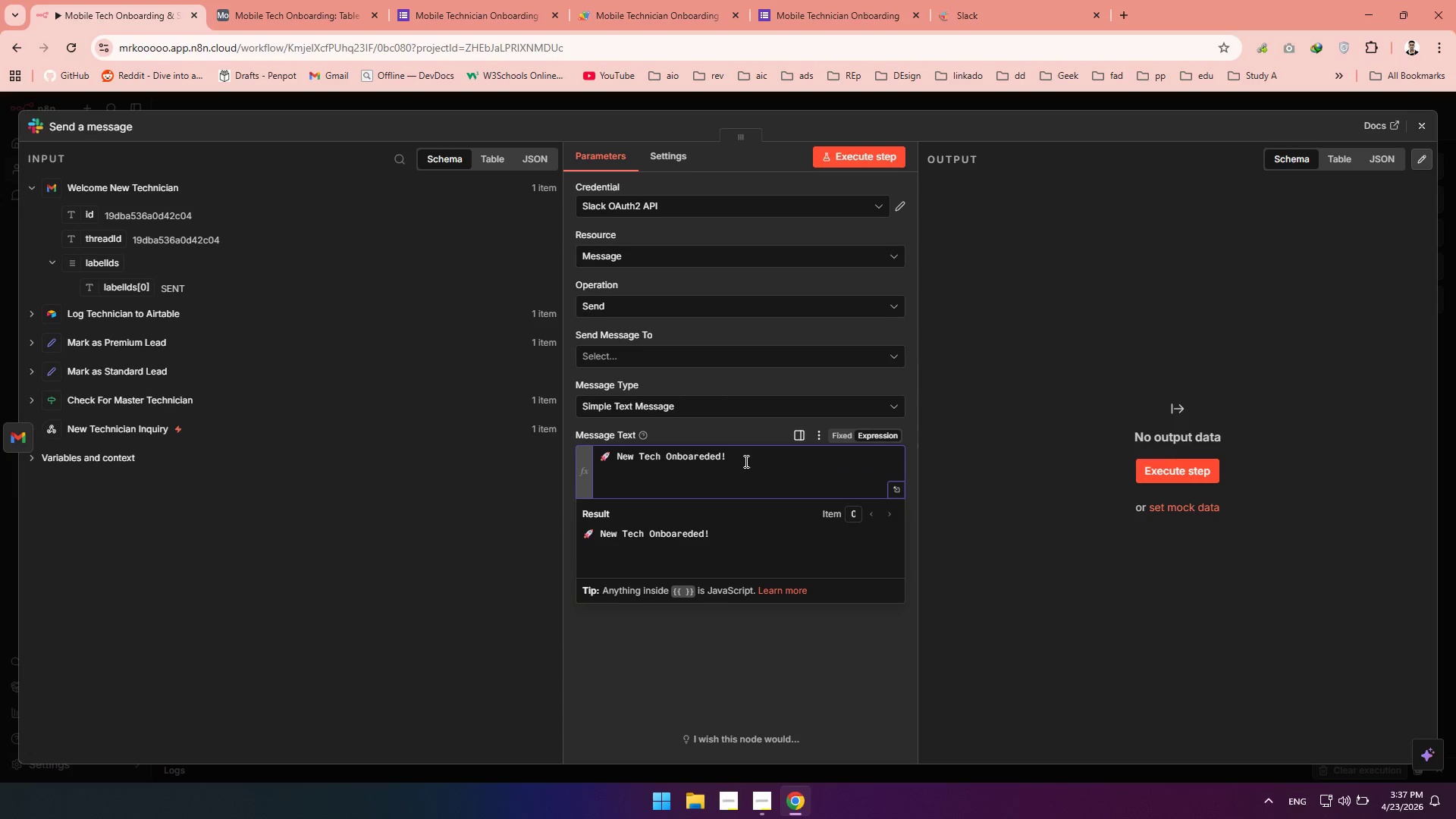 
type(Name: )
 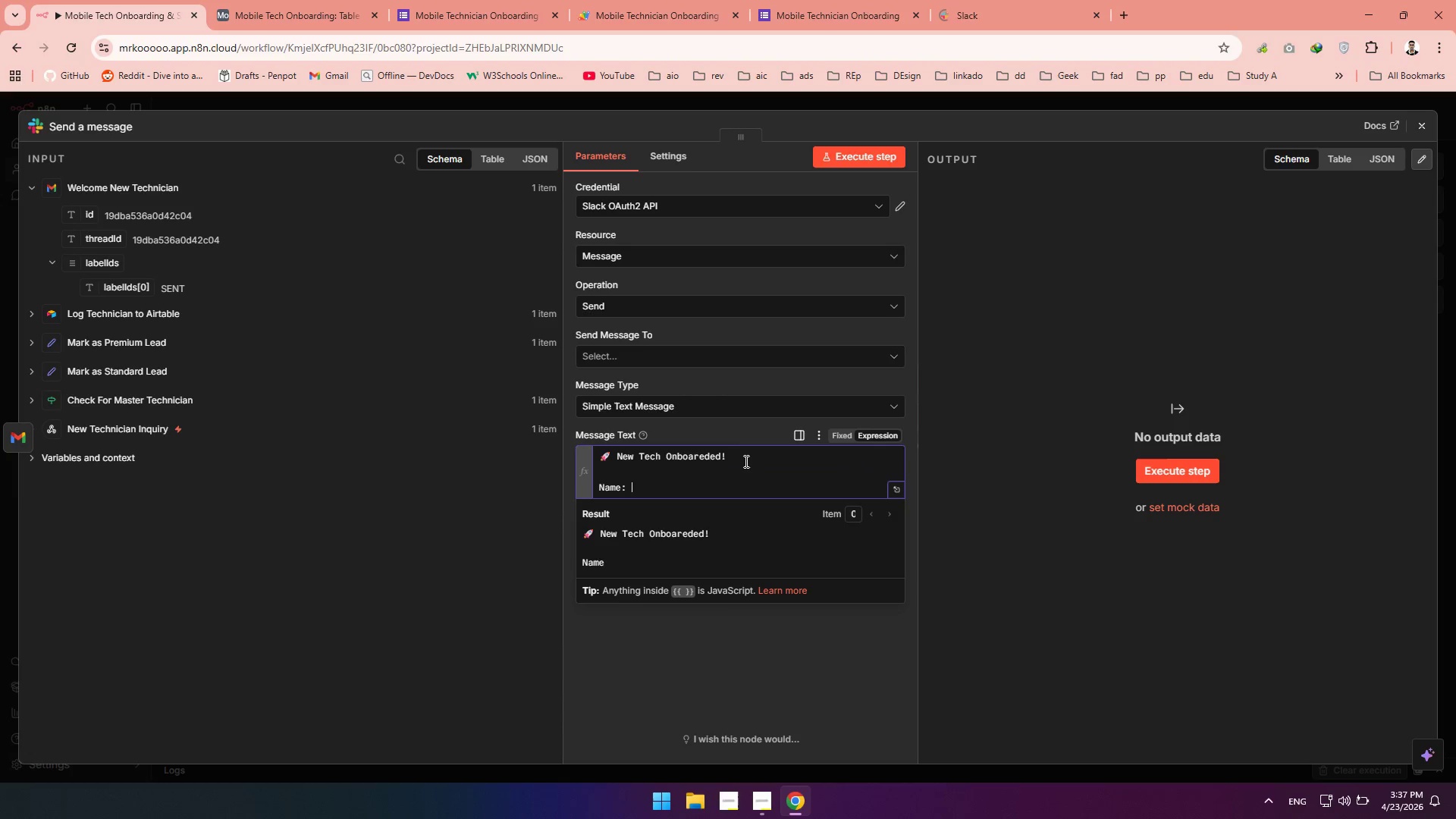 
left_click([30, 407])
 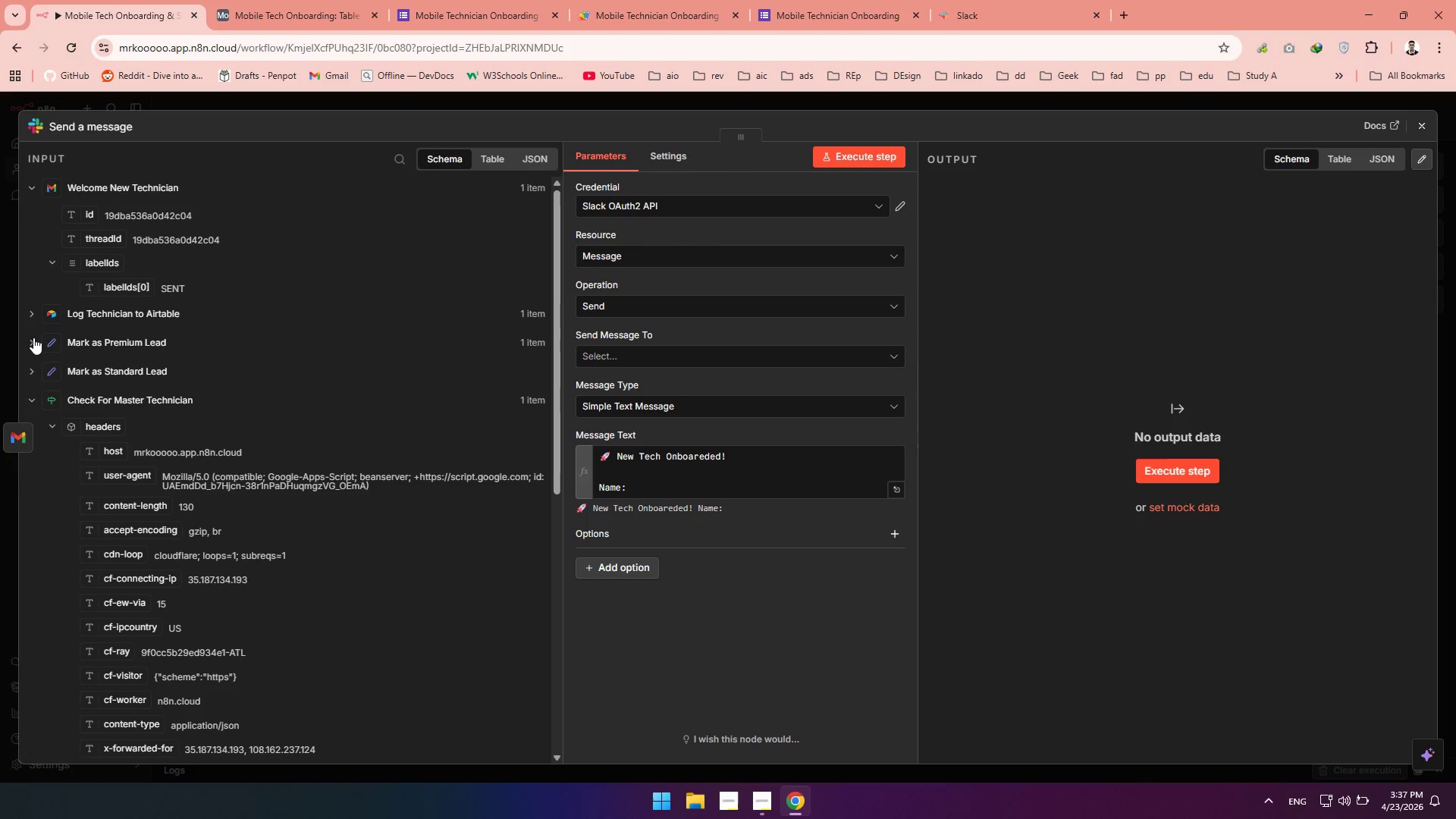 
wait(6.17)
 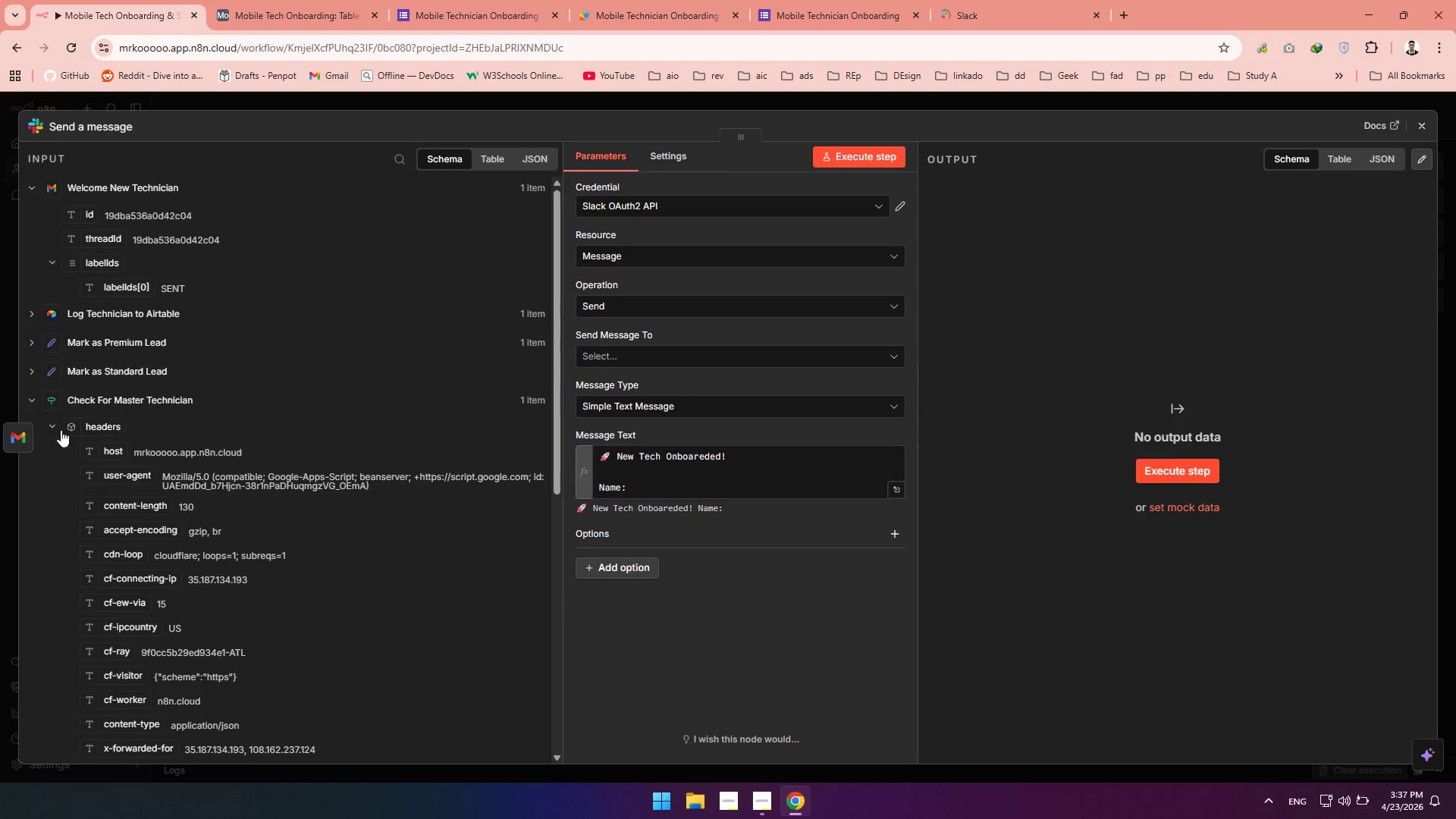 
left_click([34, 313])
 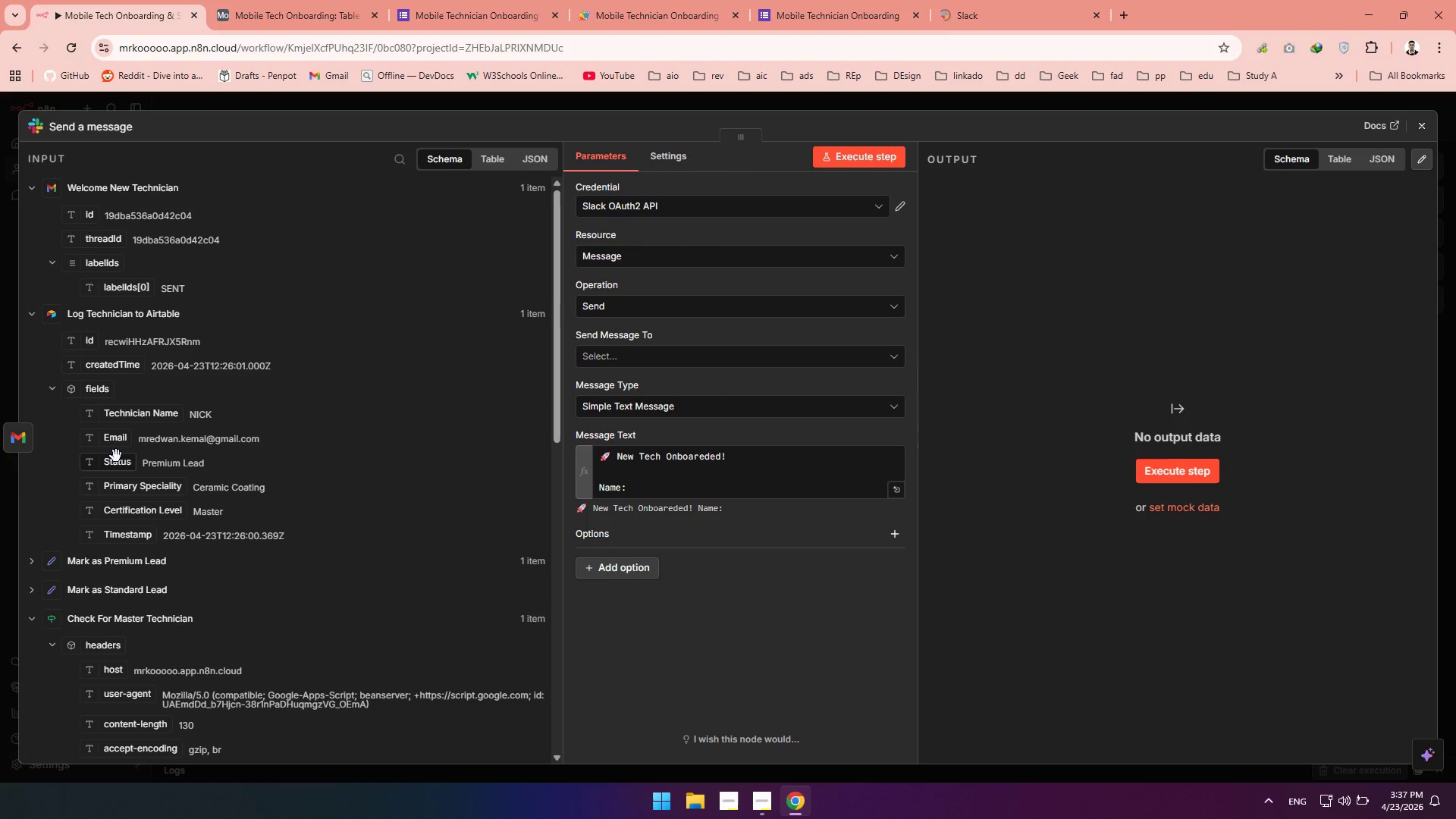 
wait(6.22)
 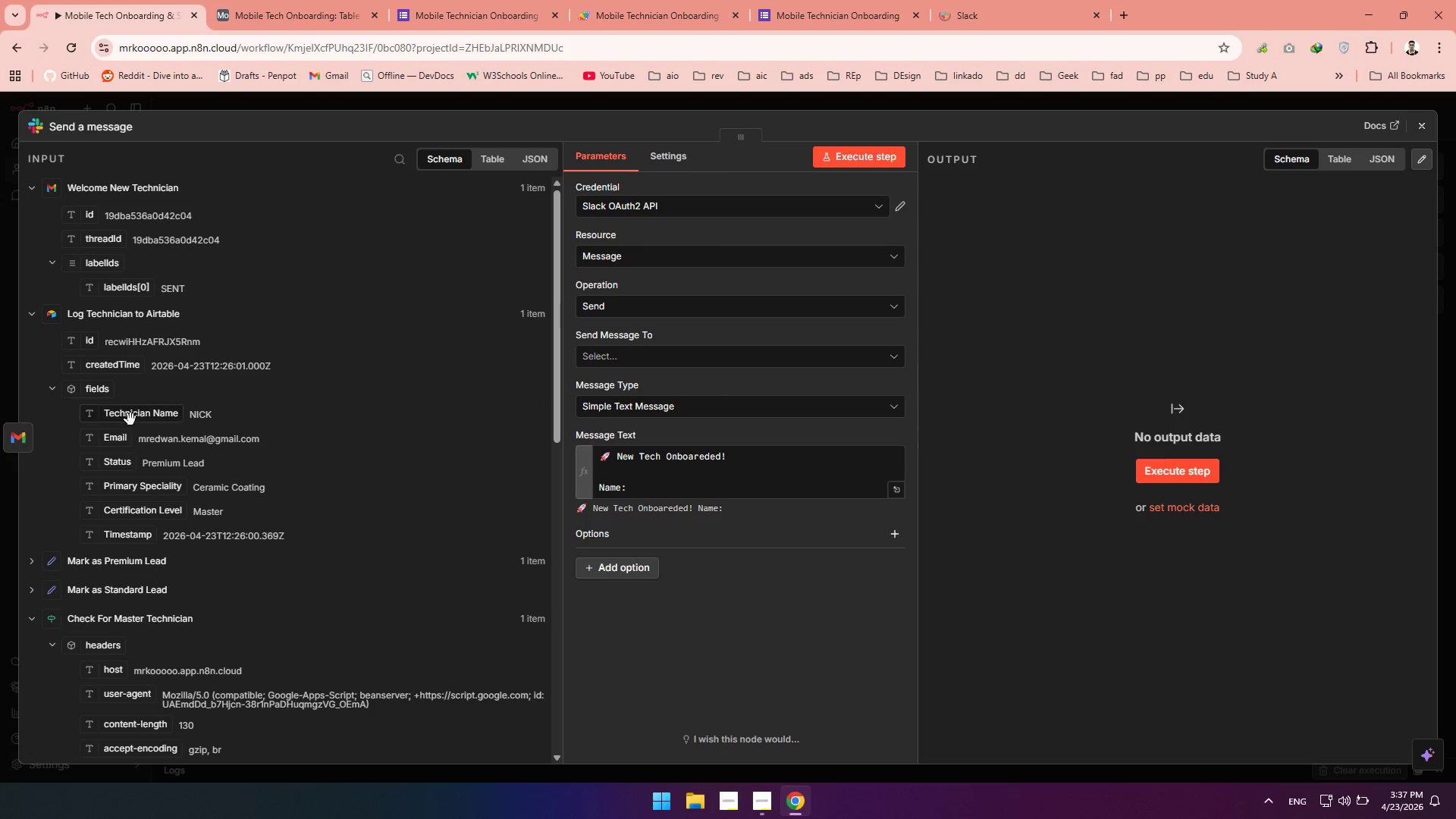 
left_click_drag(start_coordinate=[114, 416], to_coordinate=[662, 489])
 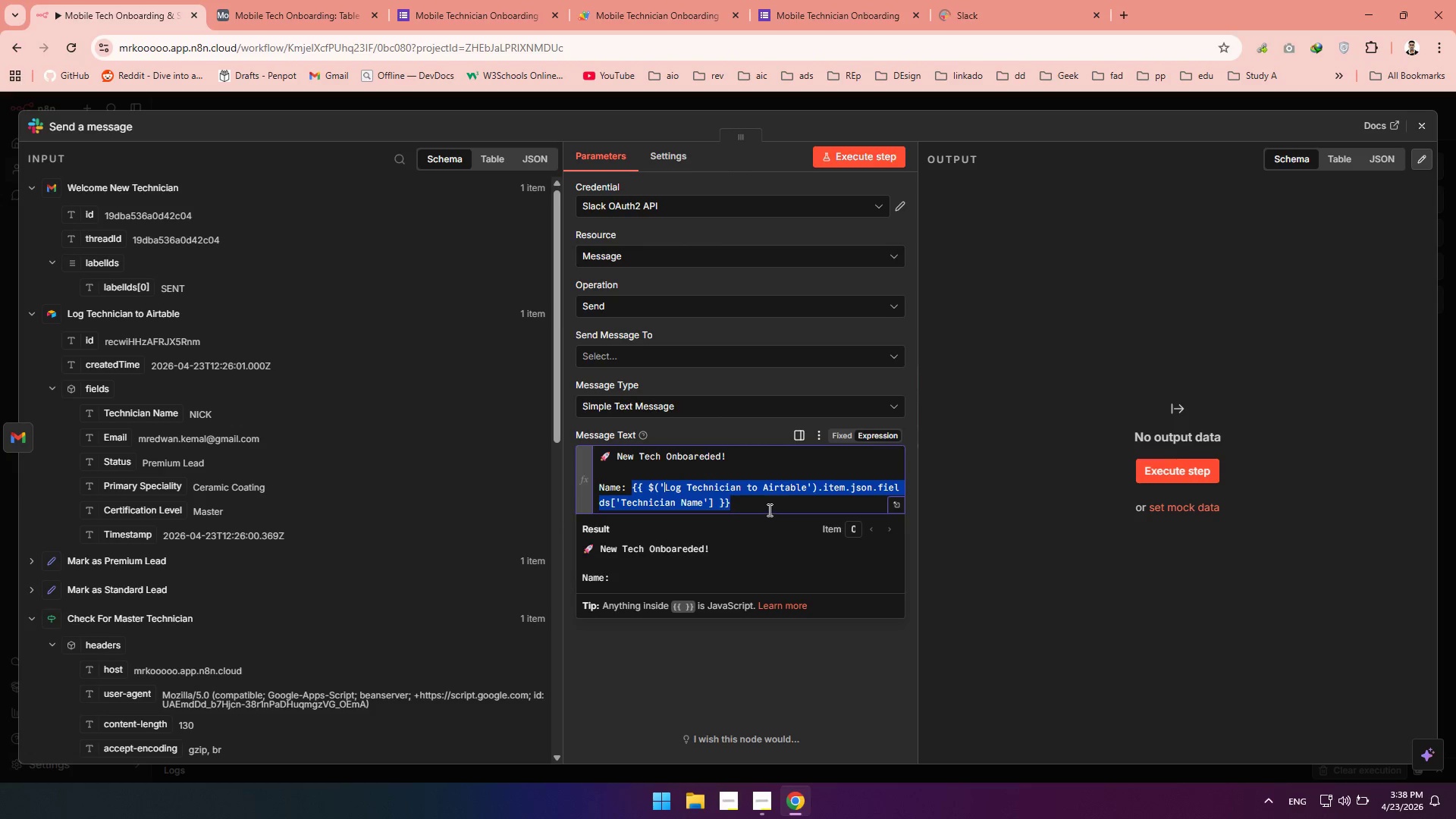 
left_click([768, 509])
 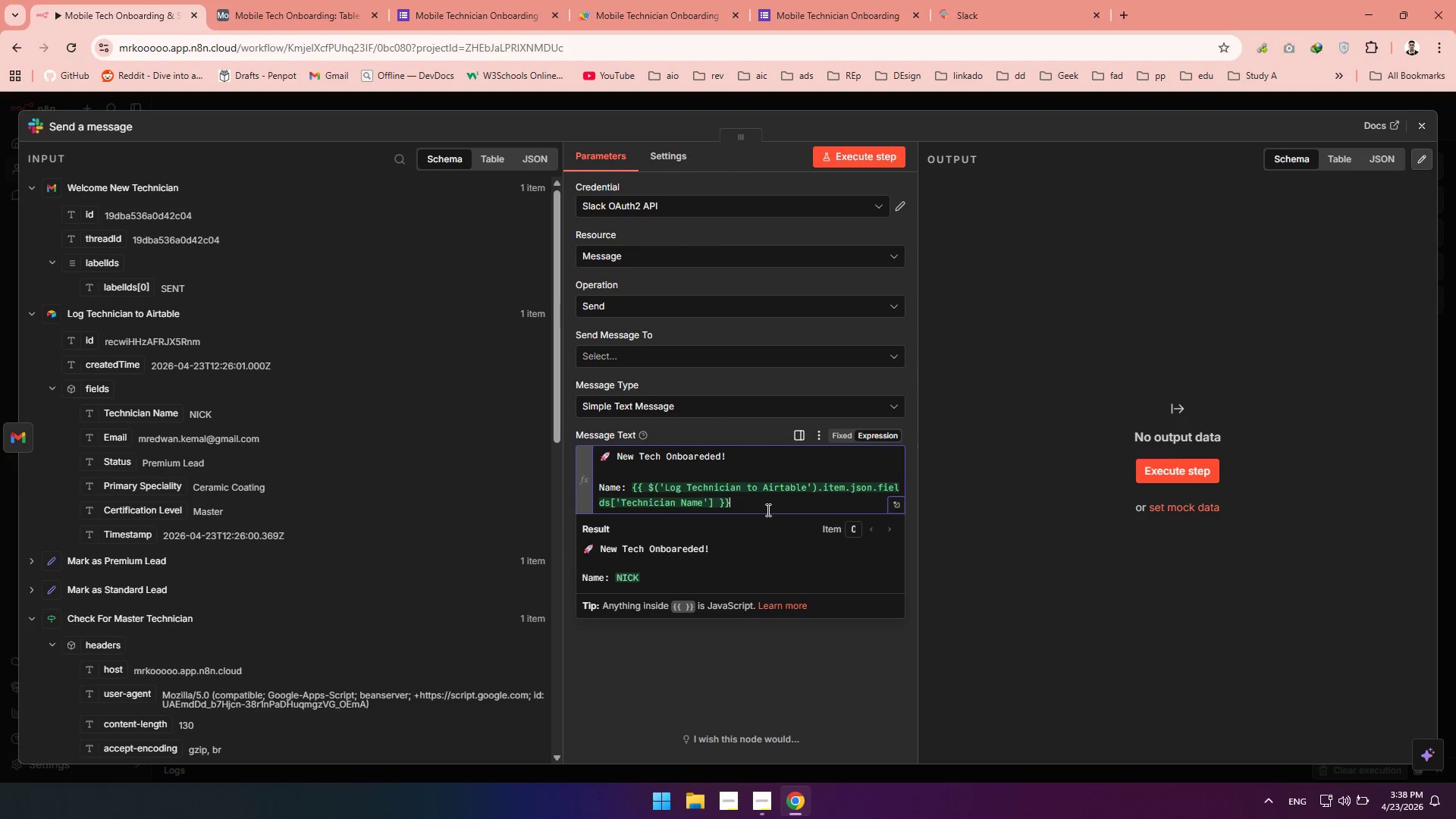 
key(Enter)
 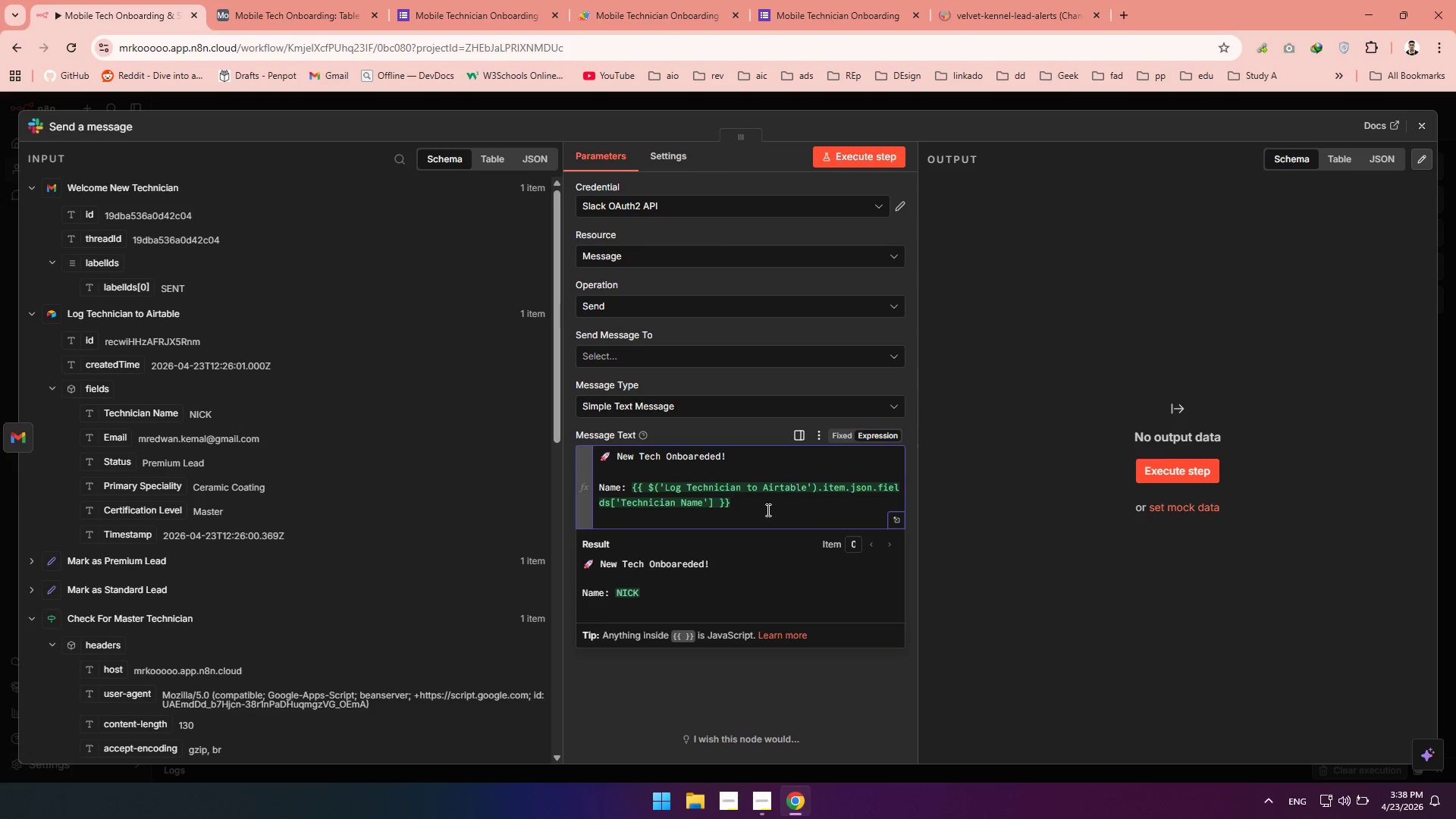 
type(Speciality: )
 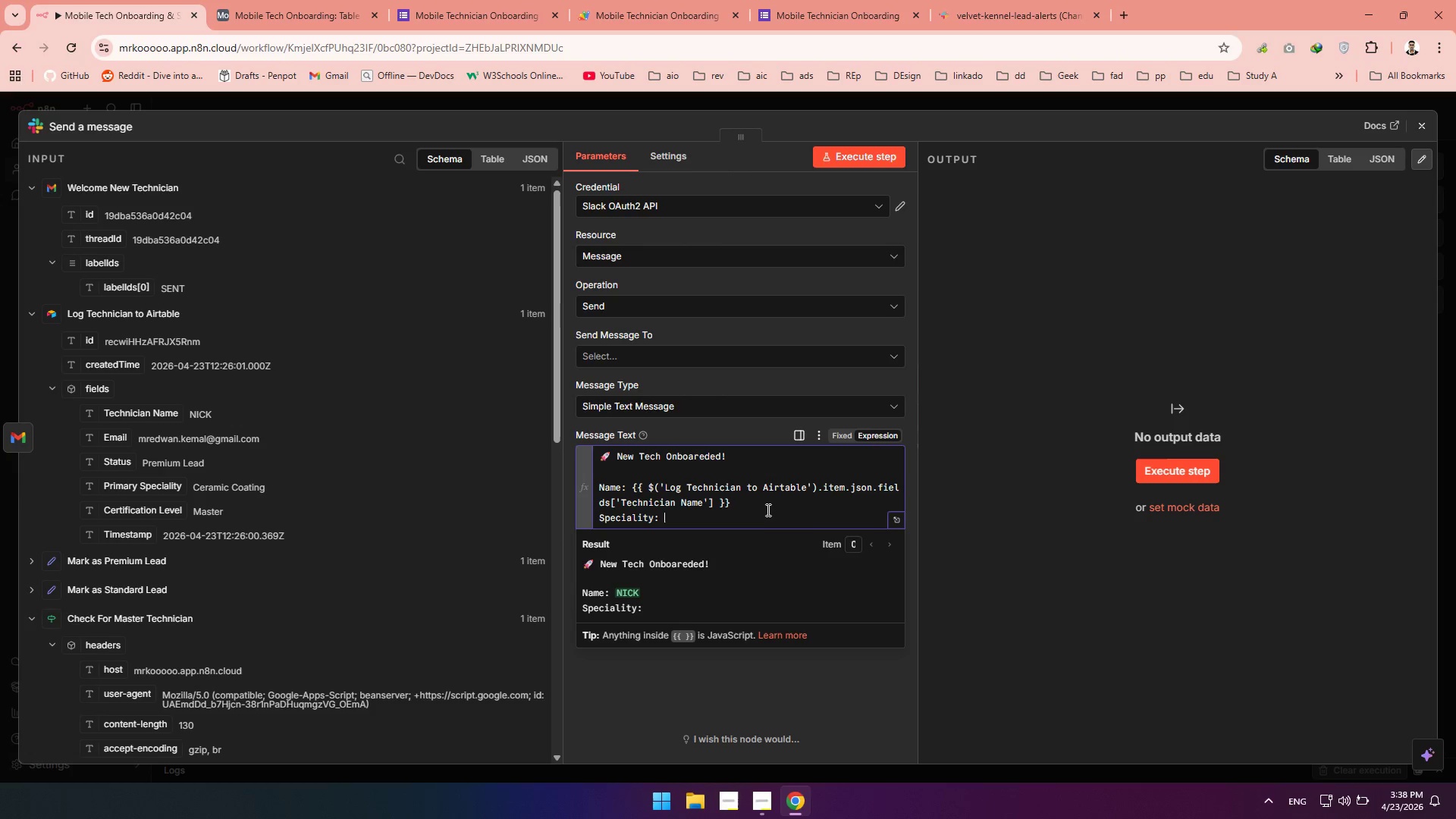 
left_click_drag(start_coordinate=[118, 488], to_coordinate=[698, 516])
 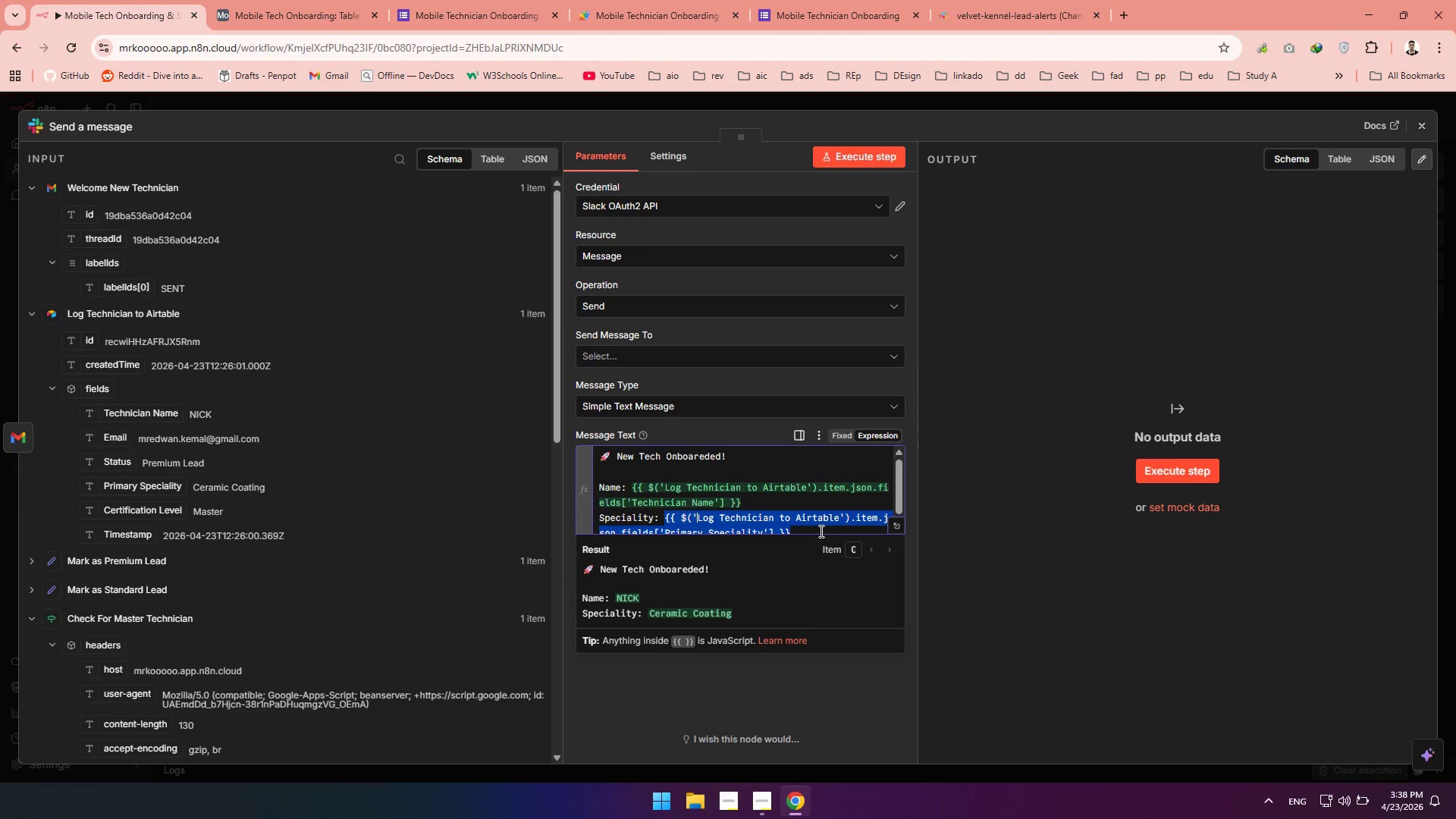 
left_click([814, 529])
 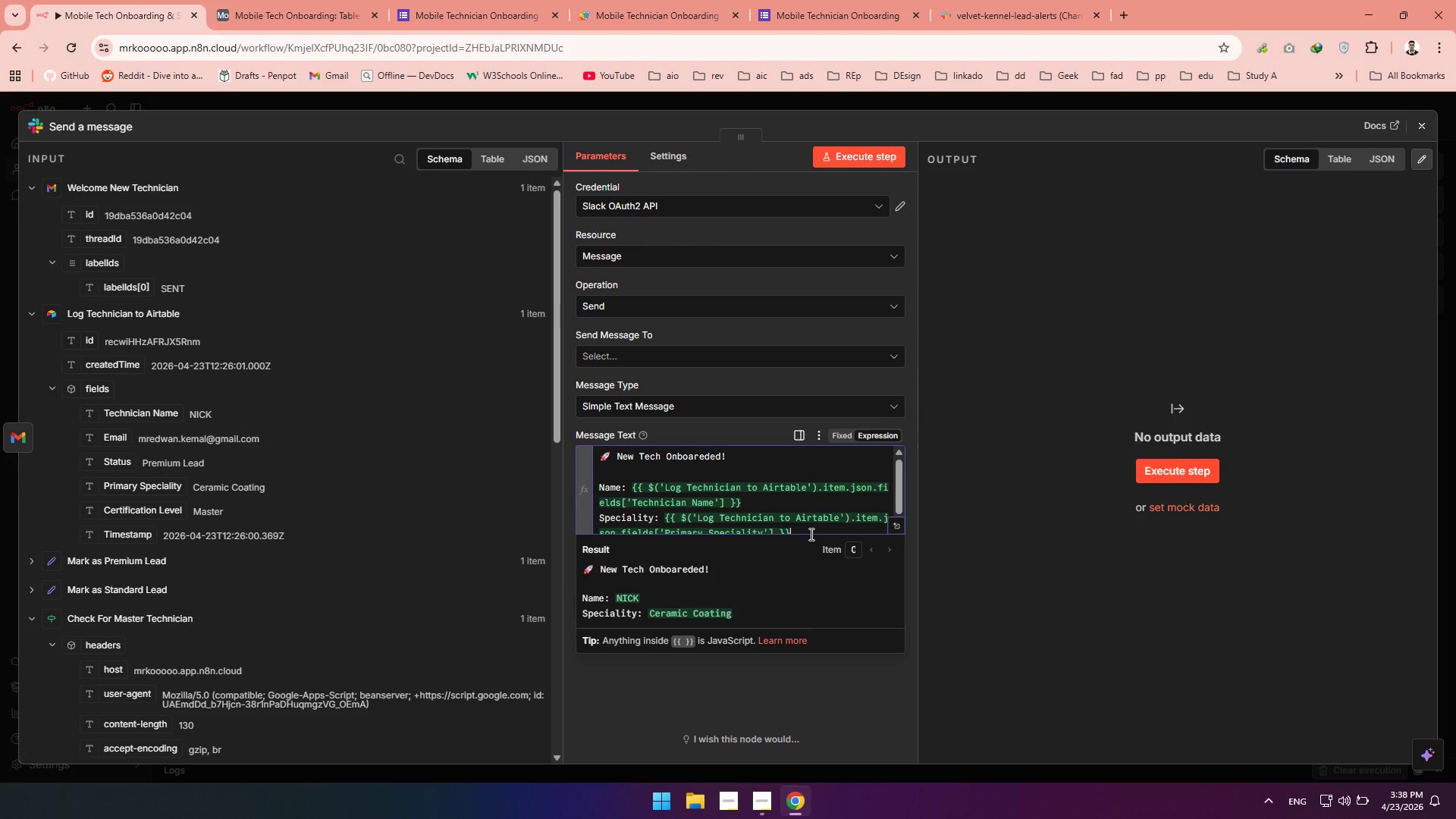 
key(Enter)
 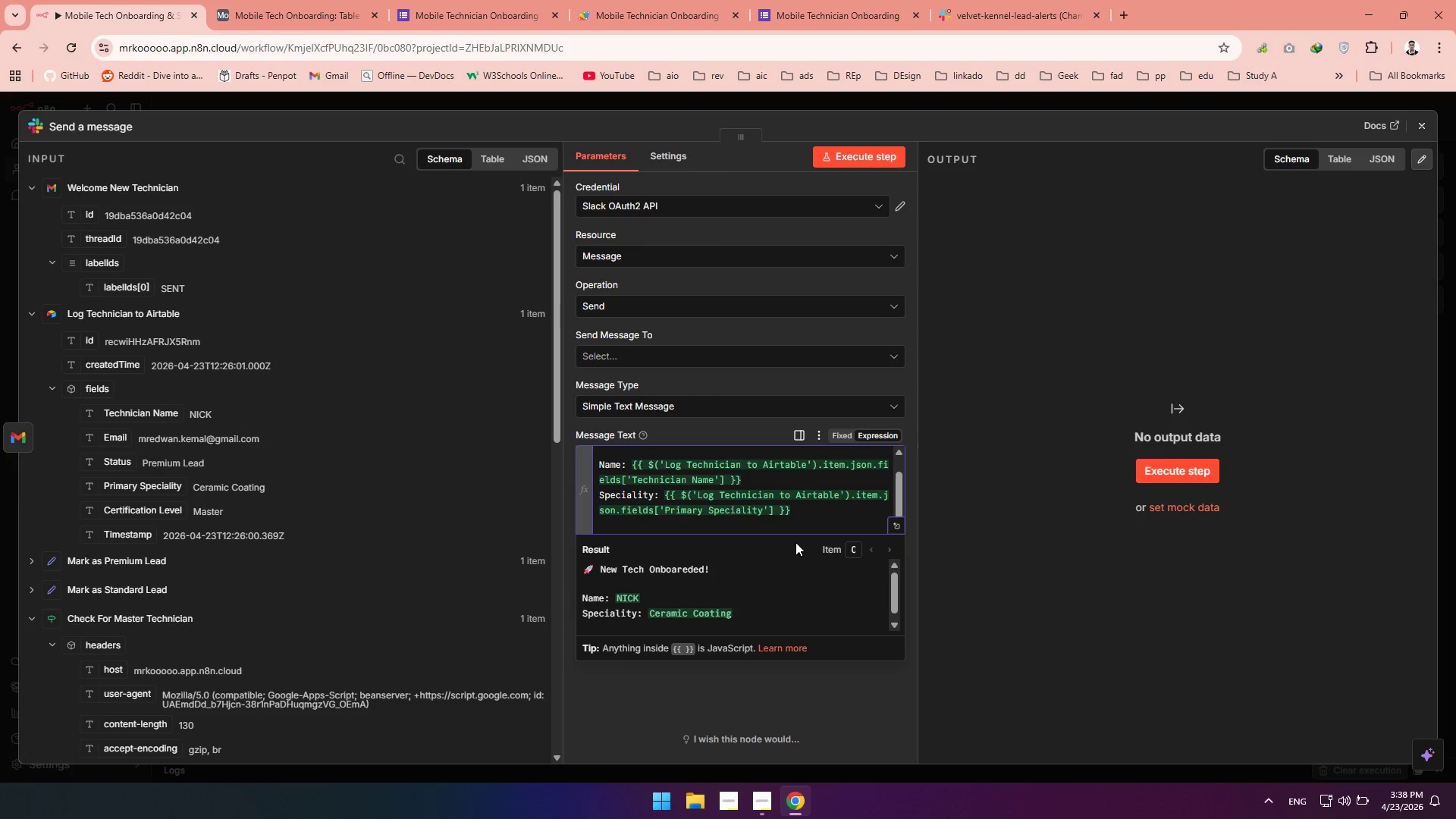 
type(Tier)
 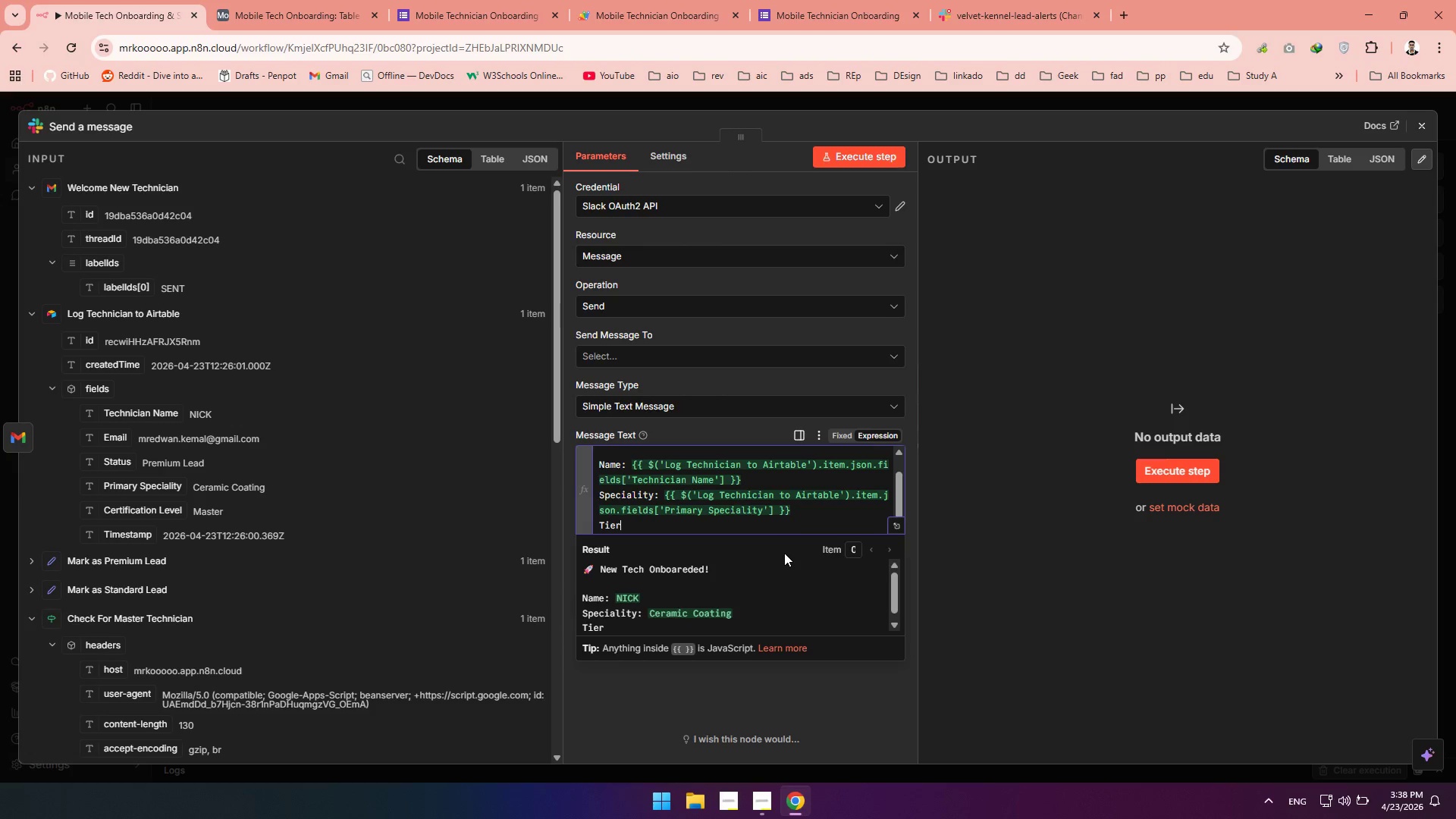 
key(Shift+Semicolon)